 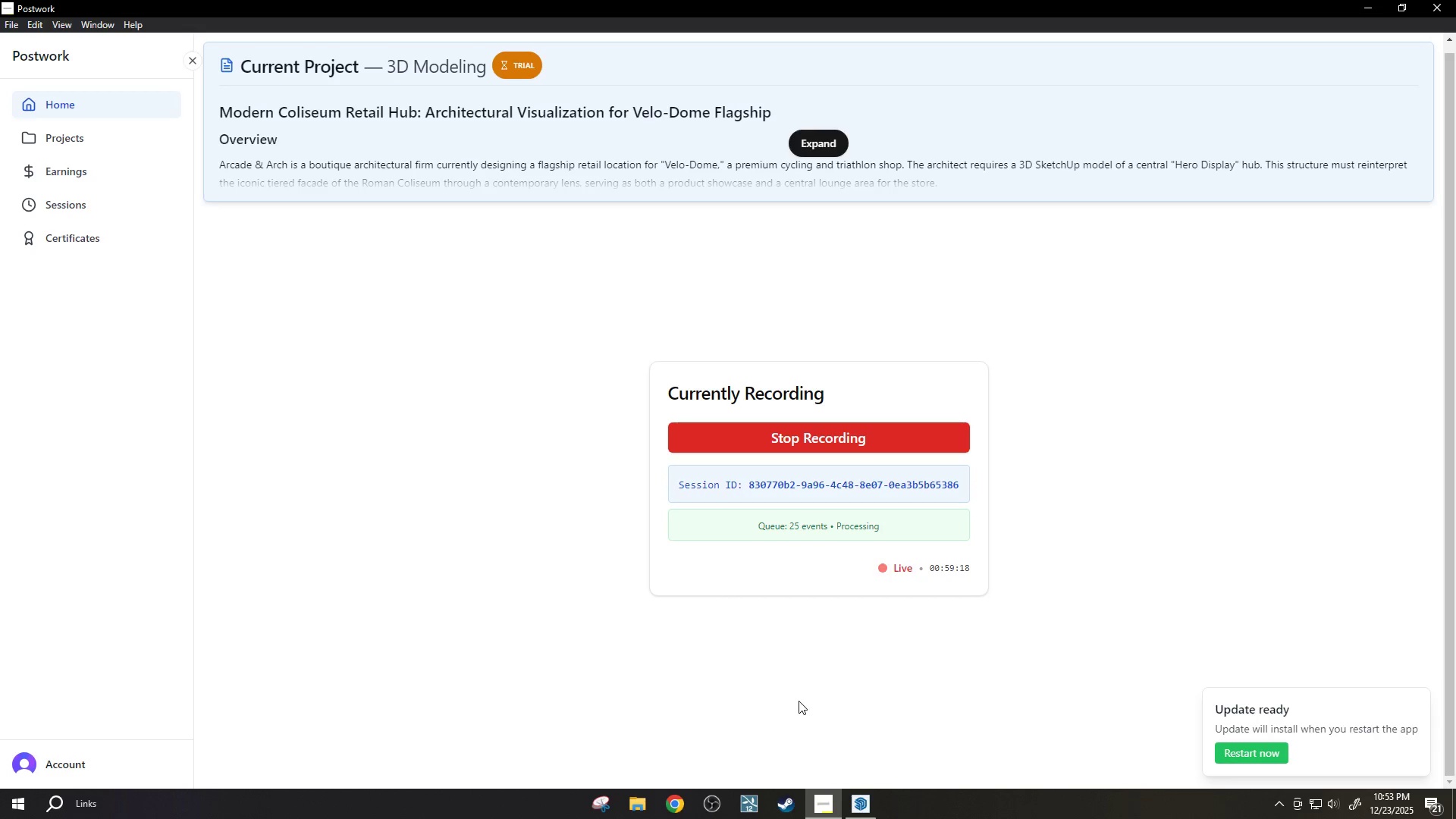 
scroll: coordinate [728, 475], scroll_direction: down, amount: 1.0
 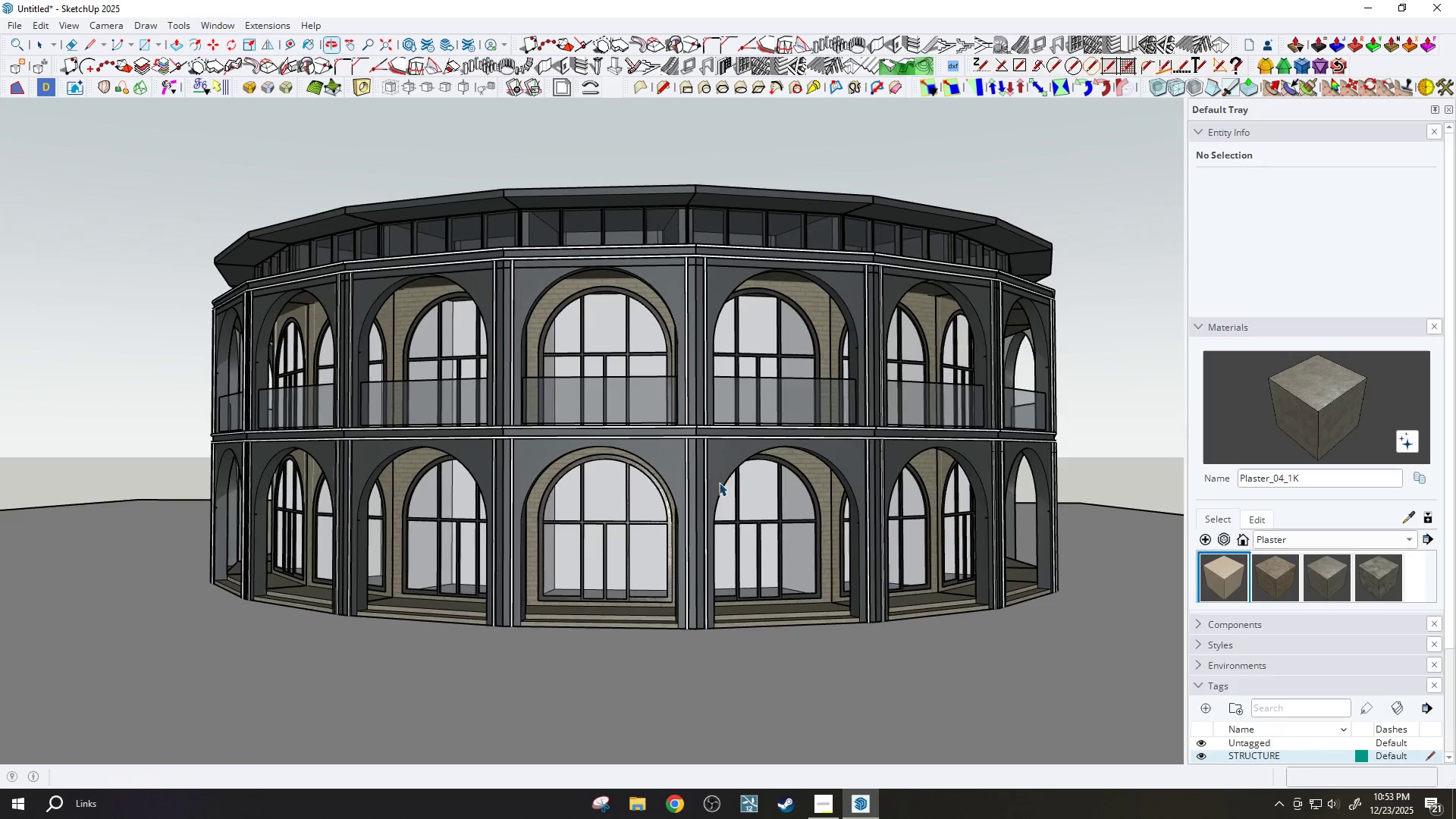 
key(H)
 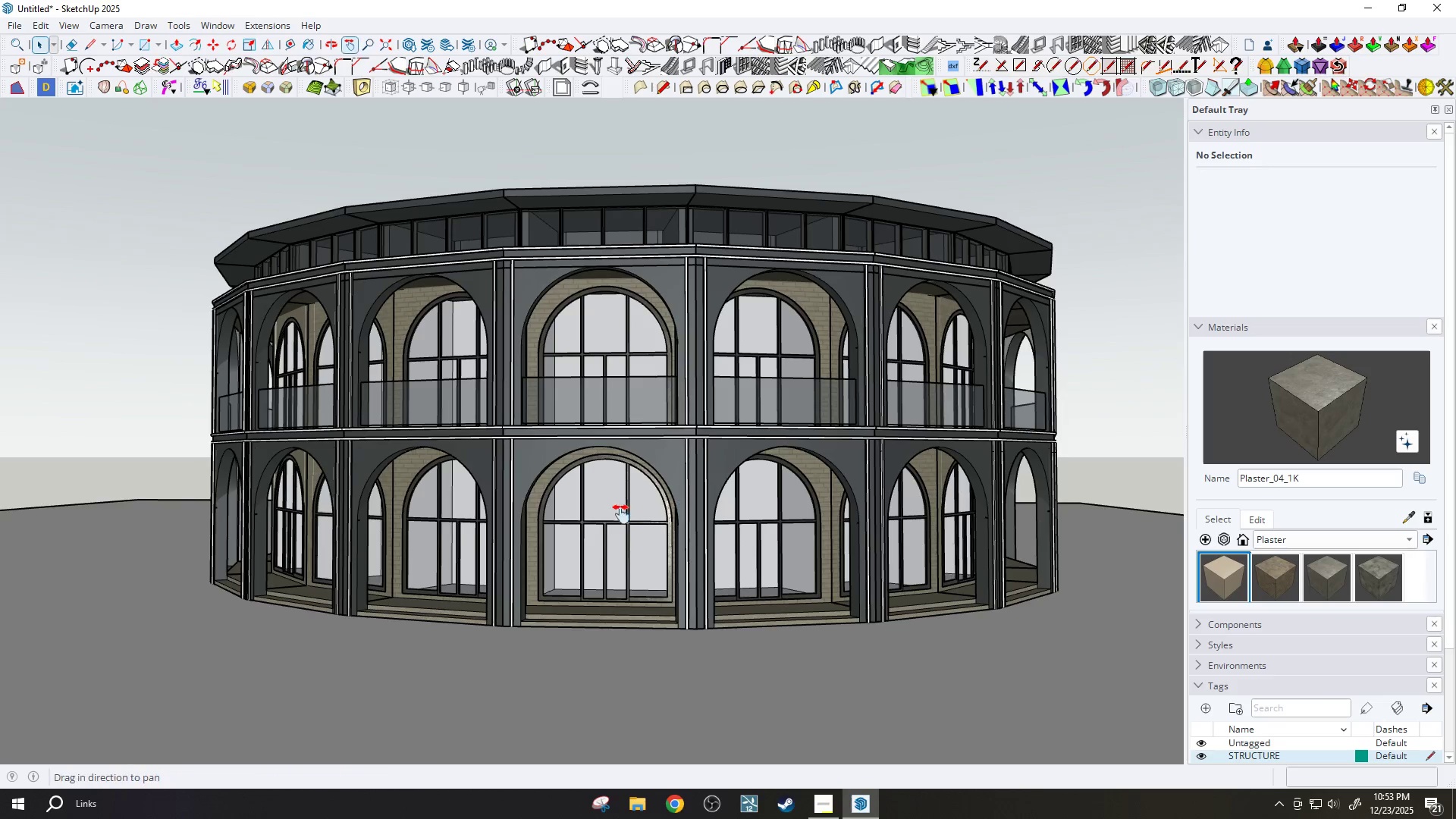 
left_click_drag(start_coordinate=[620, 514], to_coordinate=[688, 478])
 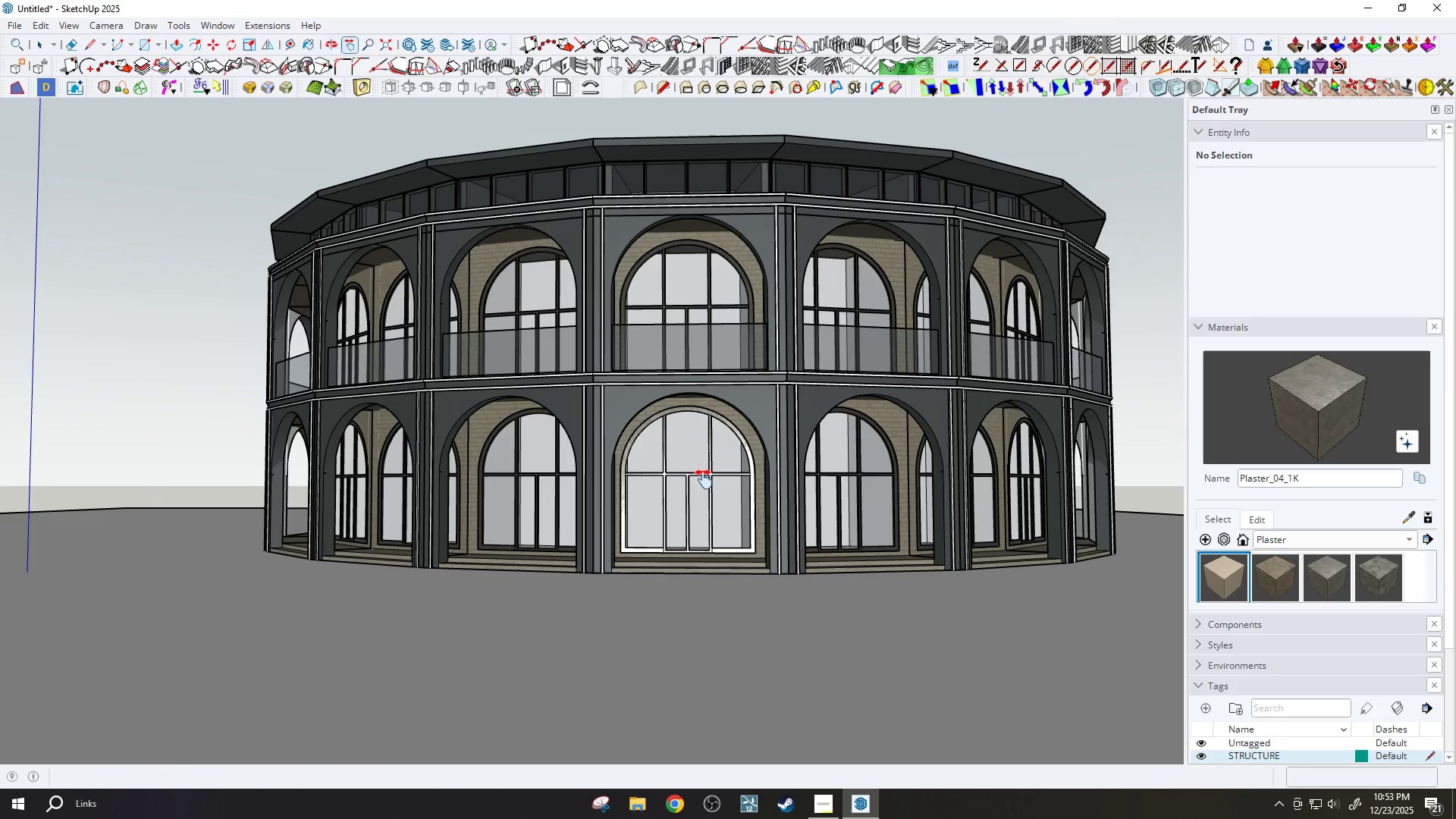 
left_click_drag(start_coordinate=[706, 486], to_coordinate=[767, 510])
 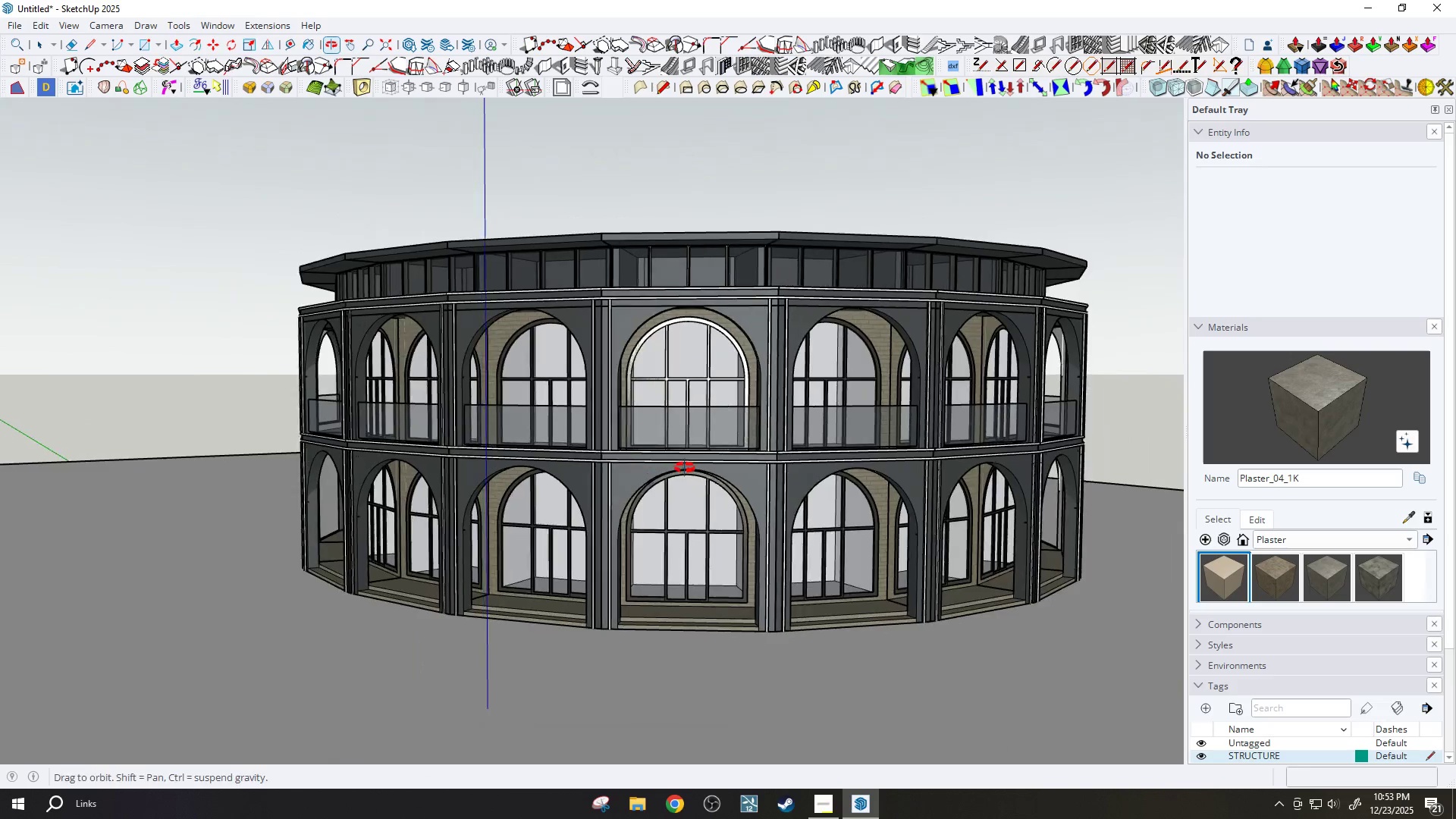 
scroll: coordinate [989, 510], scroll_direction: down, amount: 6.0
 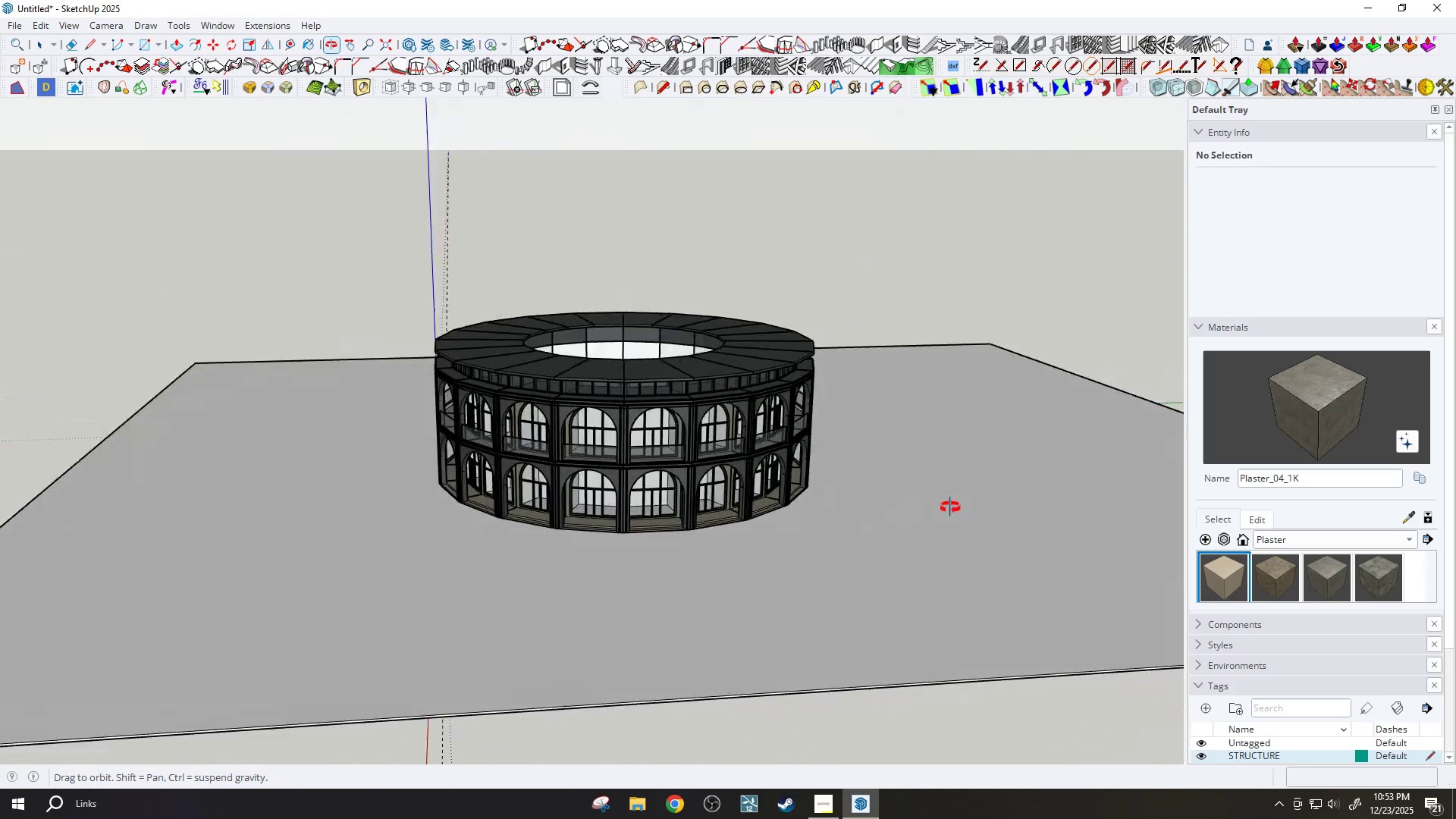 
scroll: coordinate [570, 449], scroll_direction: up, amount: 4.0
 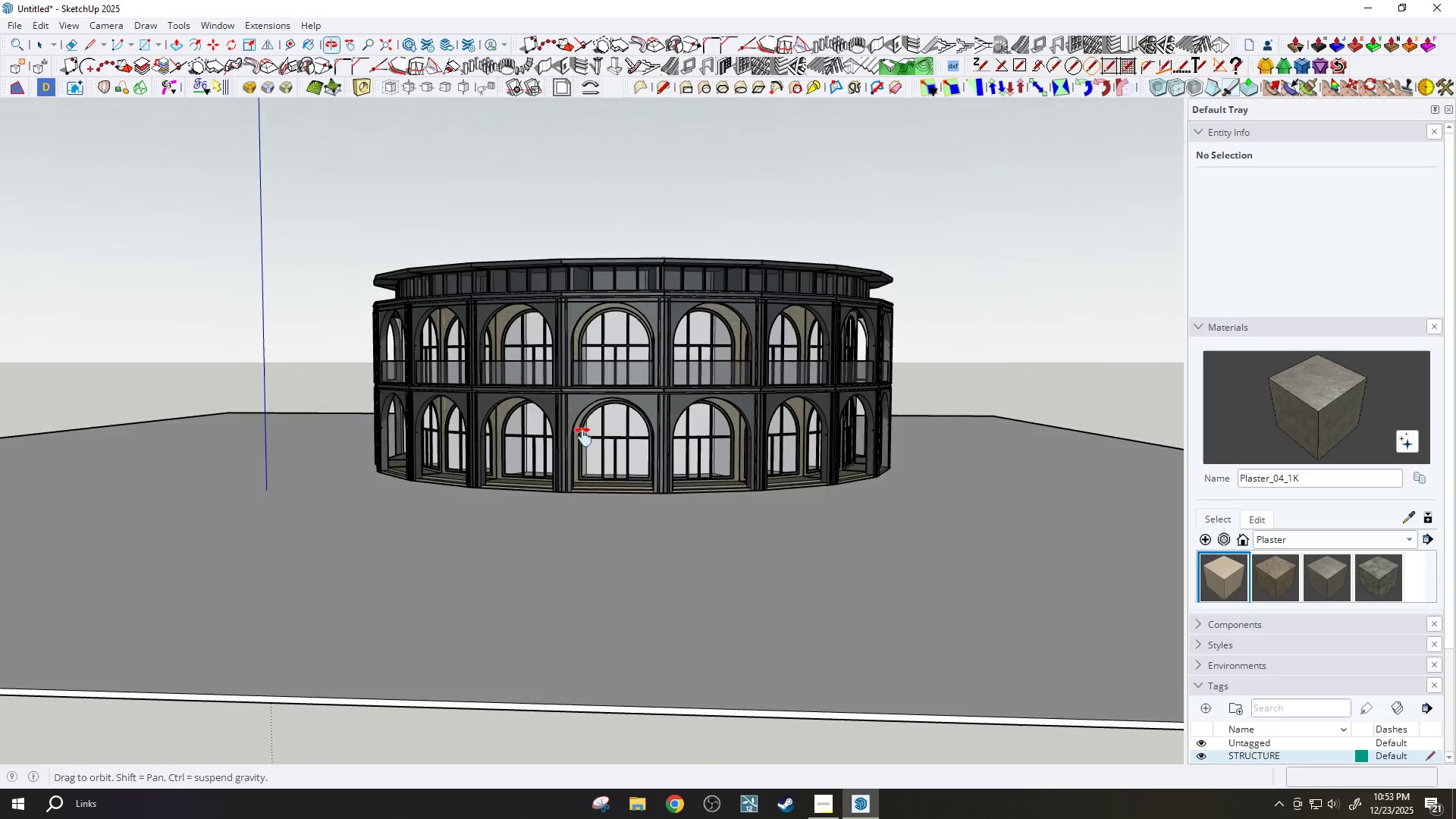 
left_click_drag(start_coordinate=[581, 438], to_coordinate=[579, 478])
 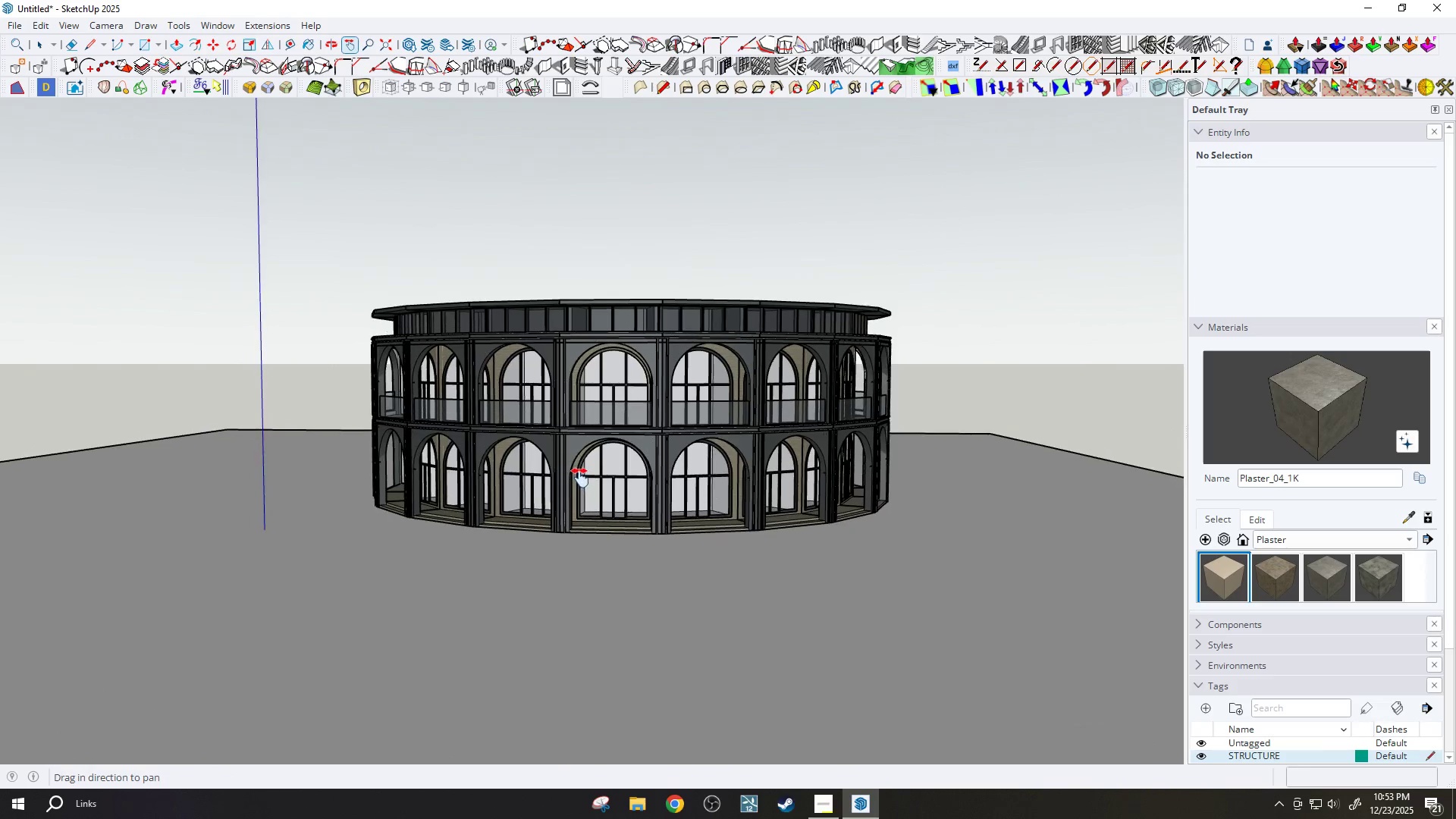 
left_click_drag(start_coordinate=[603, 464], to_coordinate=[603, 495])
 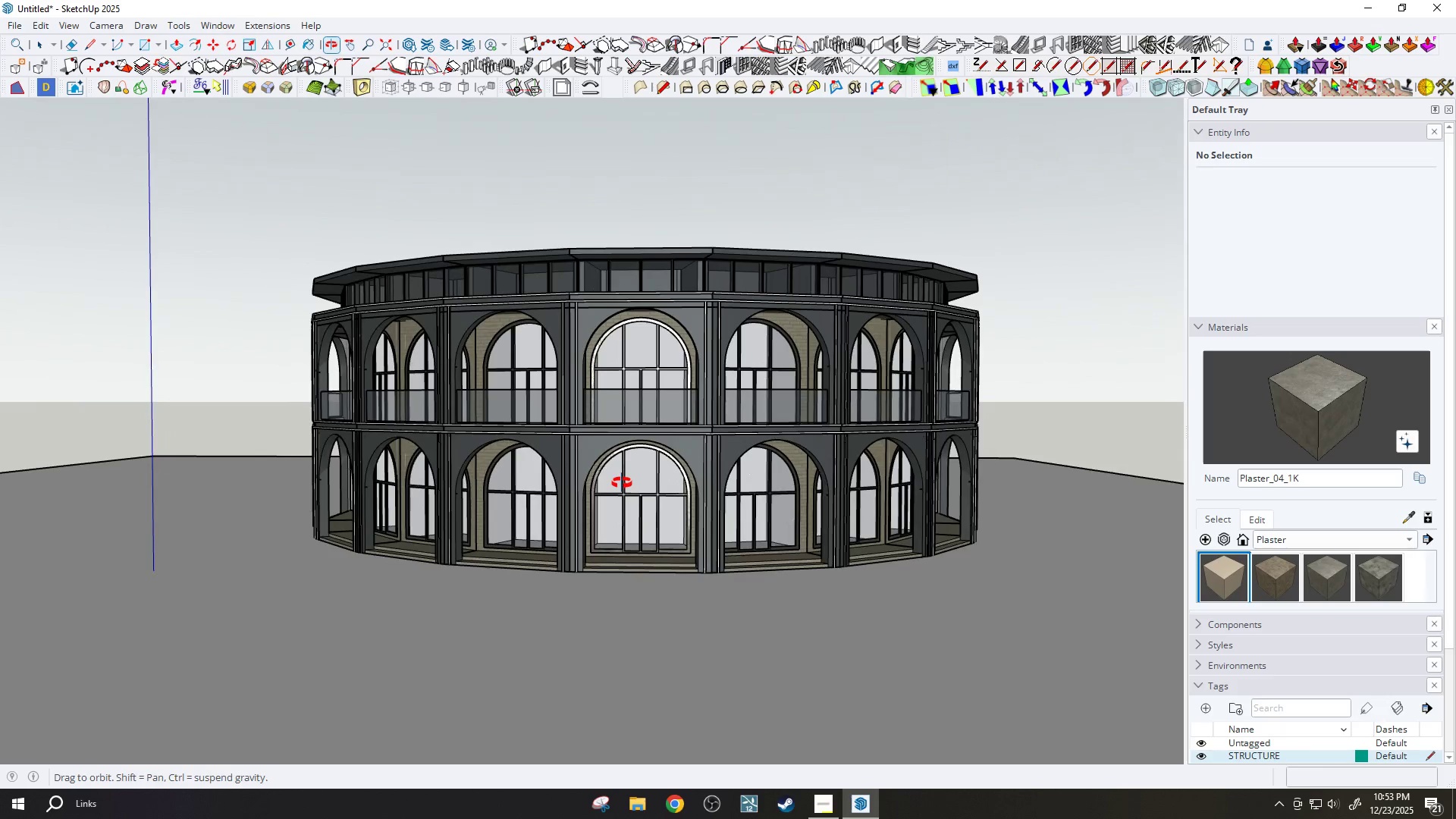 
scroll: coordinate [620, 482], scroll_direction: up, amount: 4.0
 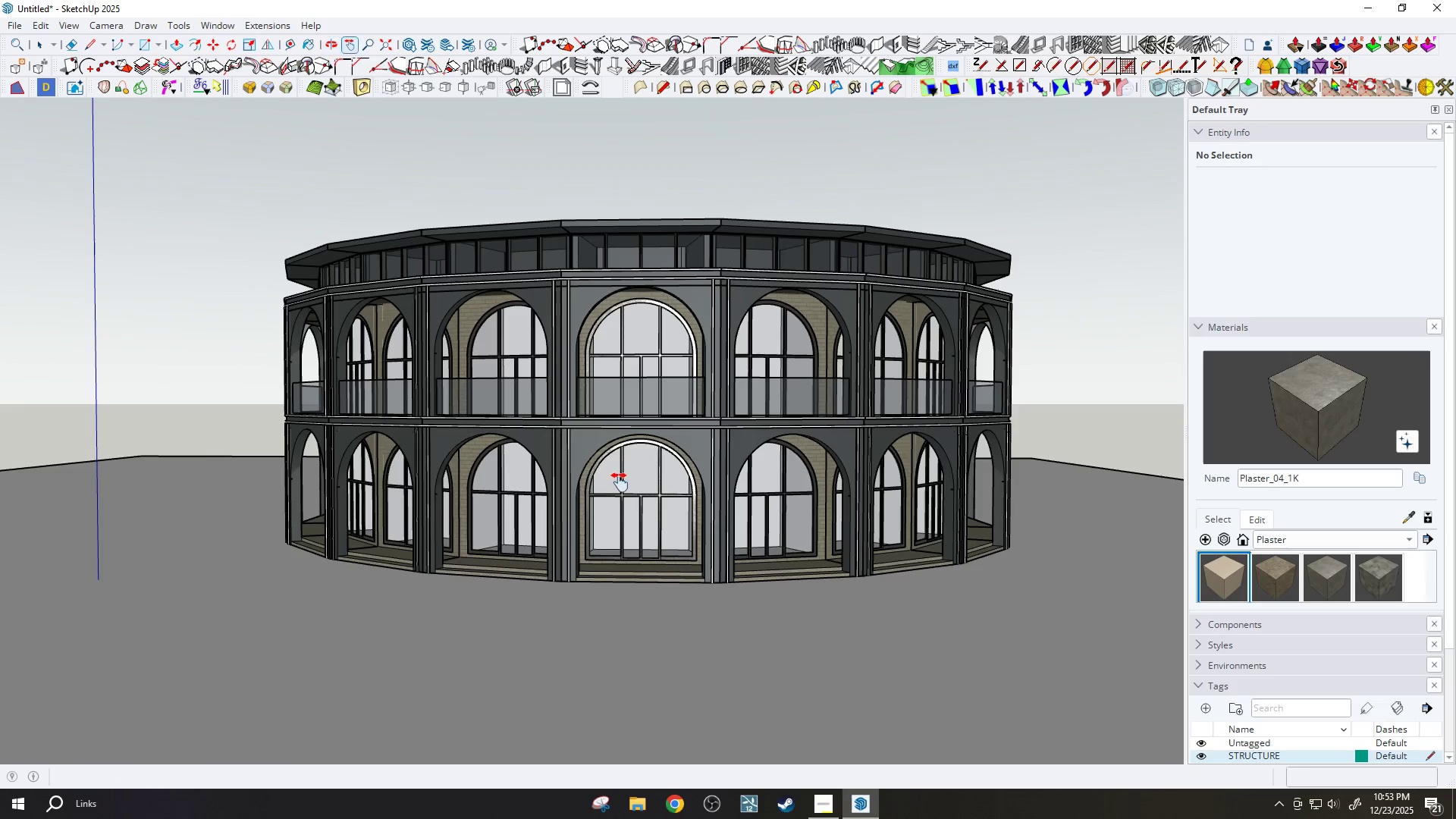 
left_click_drag(start_coordinate=[620, 482], to_coordinate=[604, 504])
 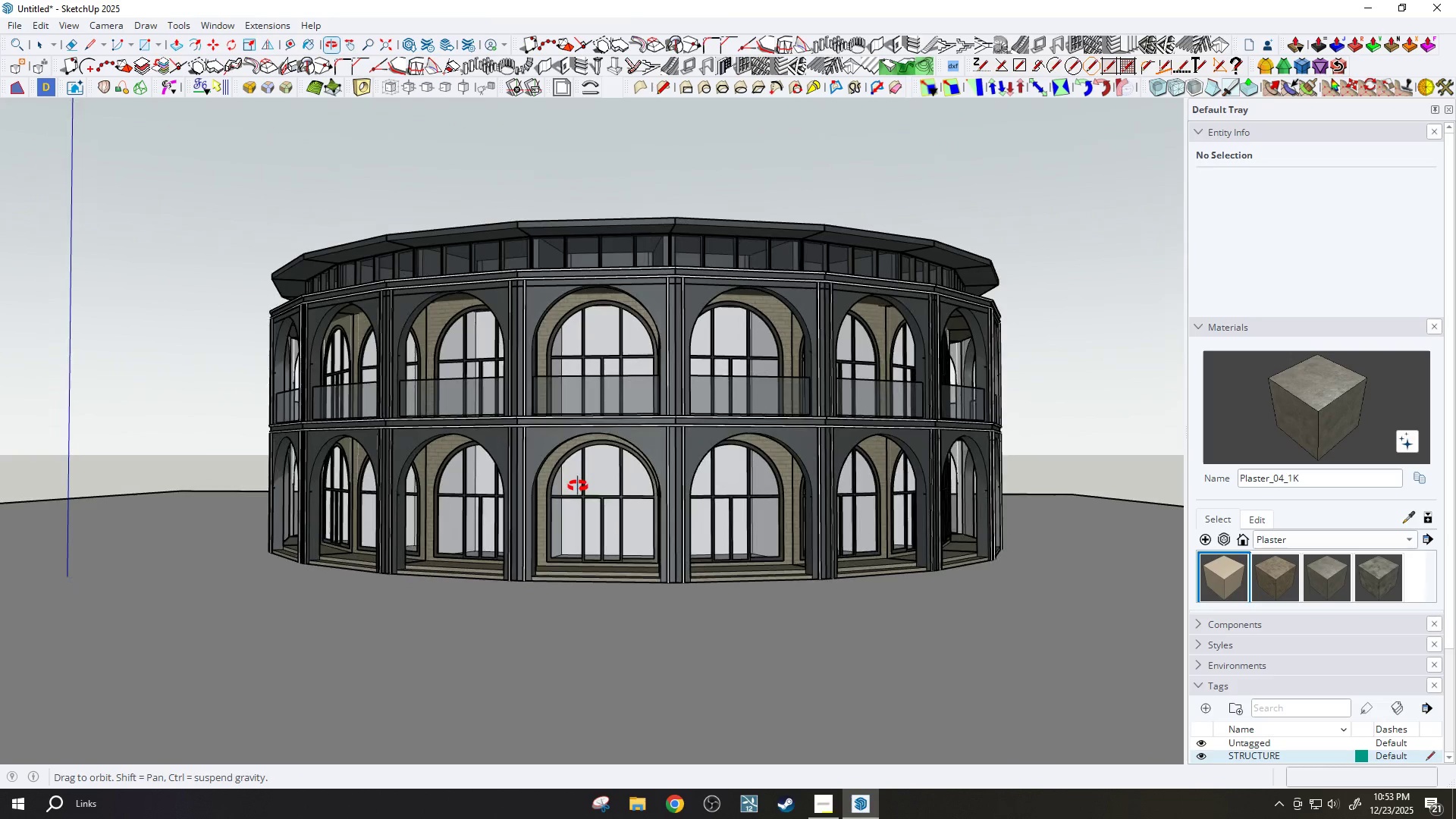 
scroll: coordinate [577, 486], scroll_direction: up, amount: 1.0
 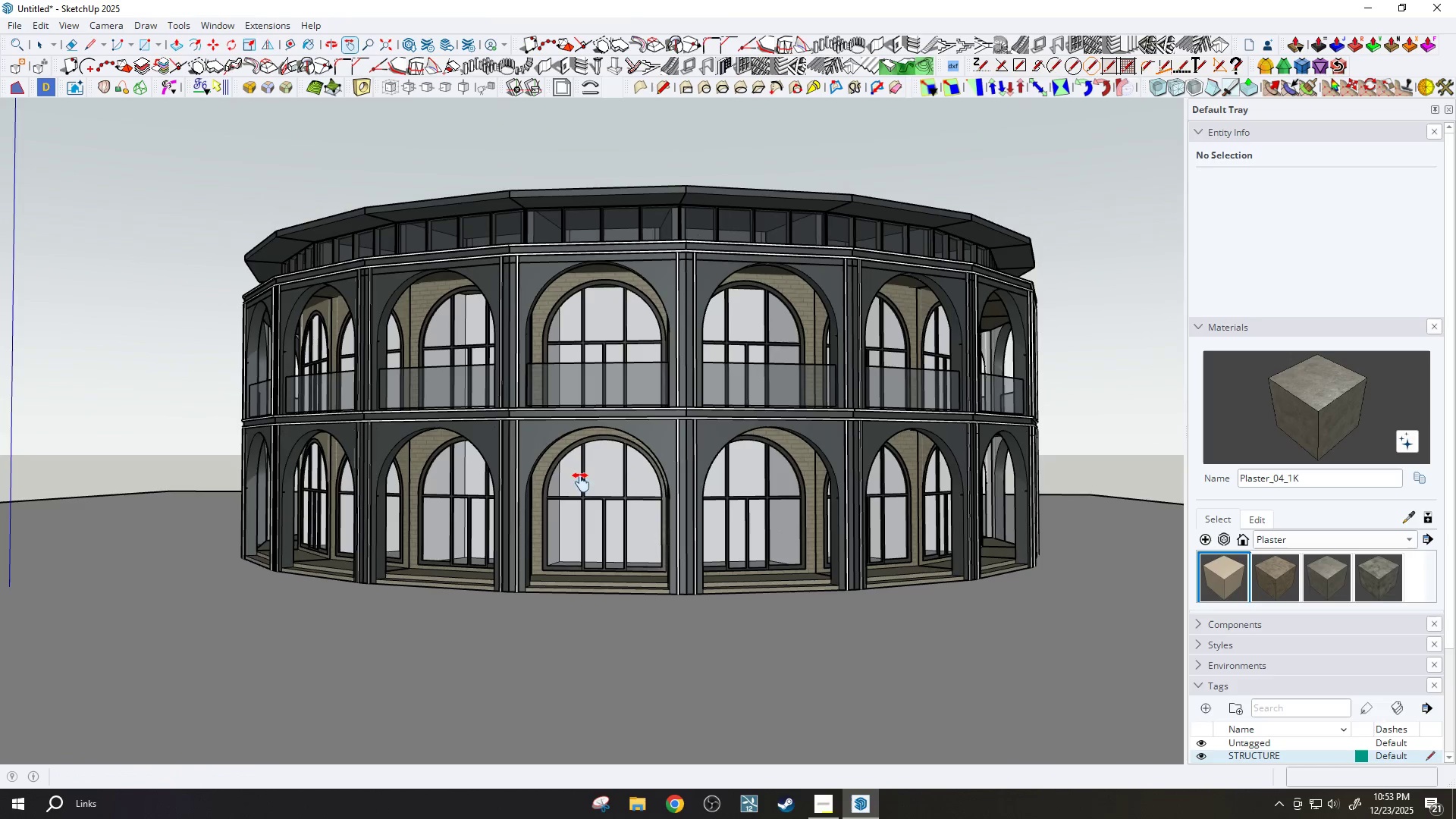 
left_click_drag(start_coordinate=[586, 475], to_coordinate=[587, 544])
 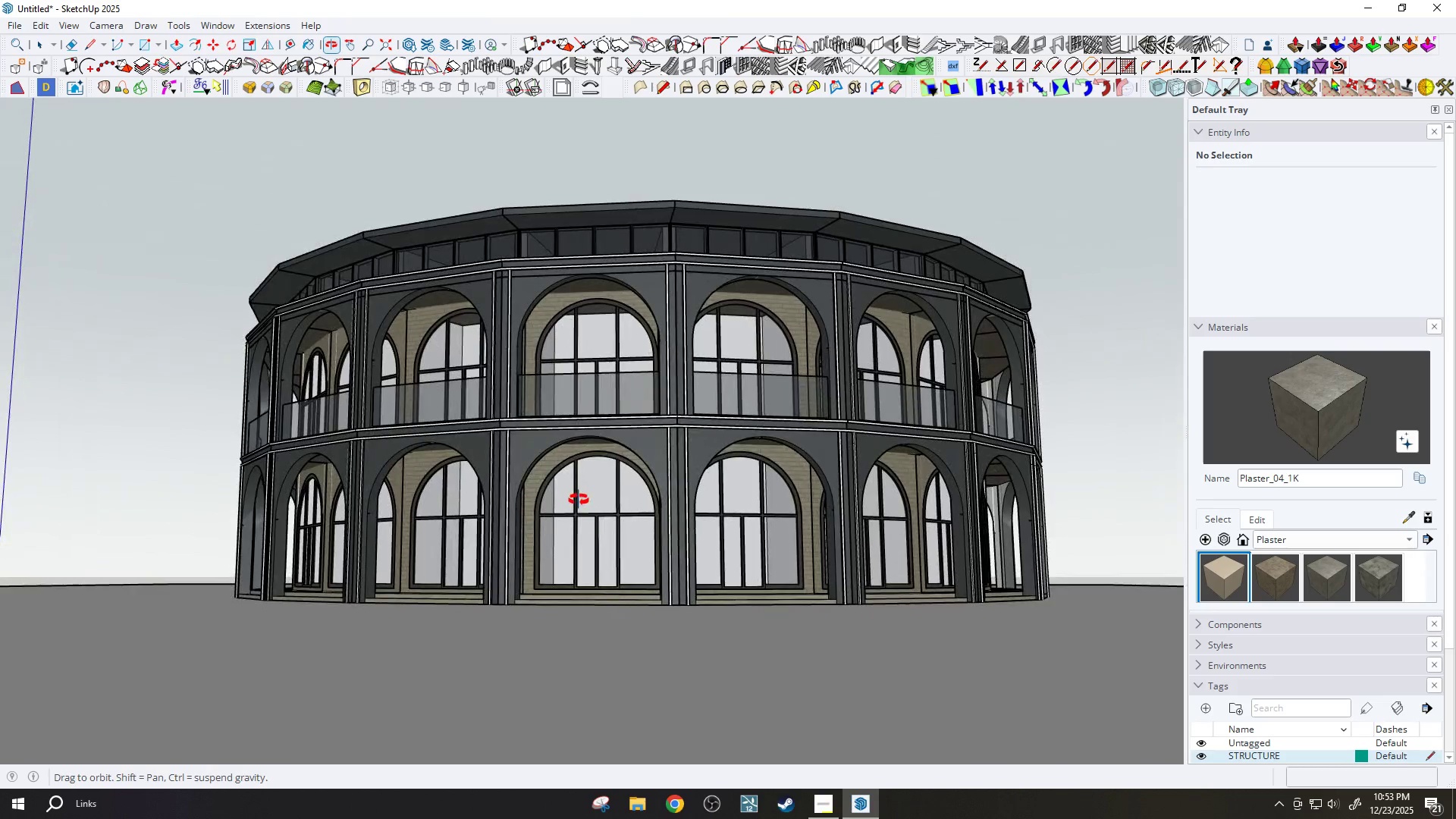 
scroll: coordinate [635, 523], scroll_direction: up, amount: 5.0
 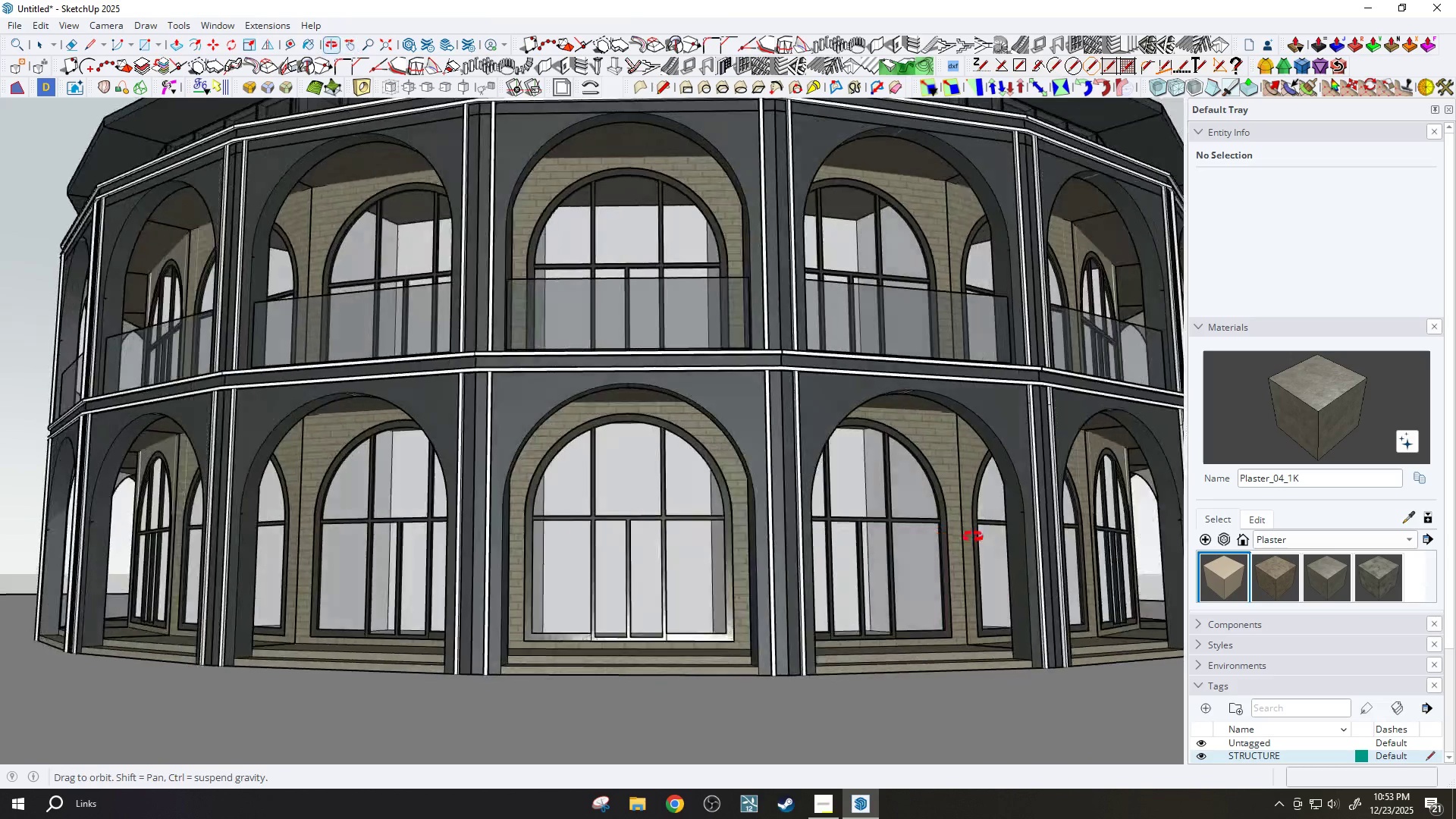 
left_click_drag(start_coordinate=[1046, 513], to_coordinate=[664, 509])
 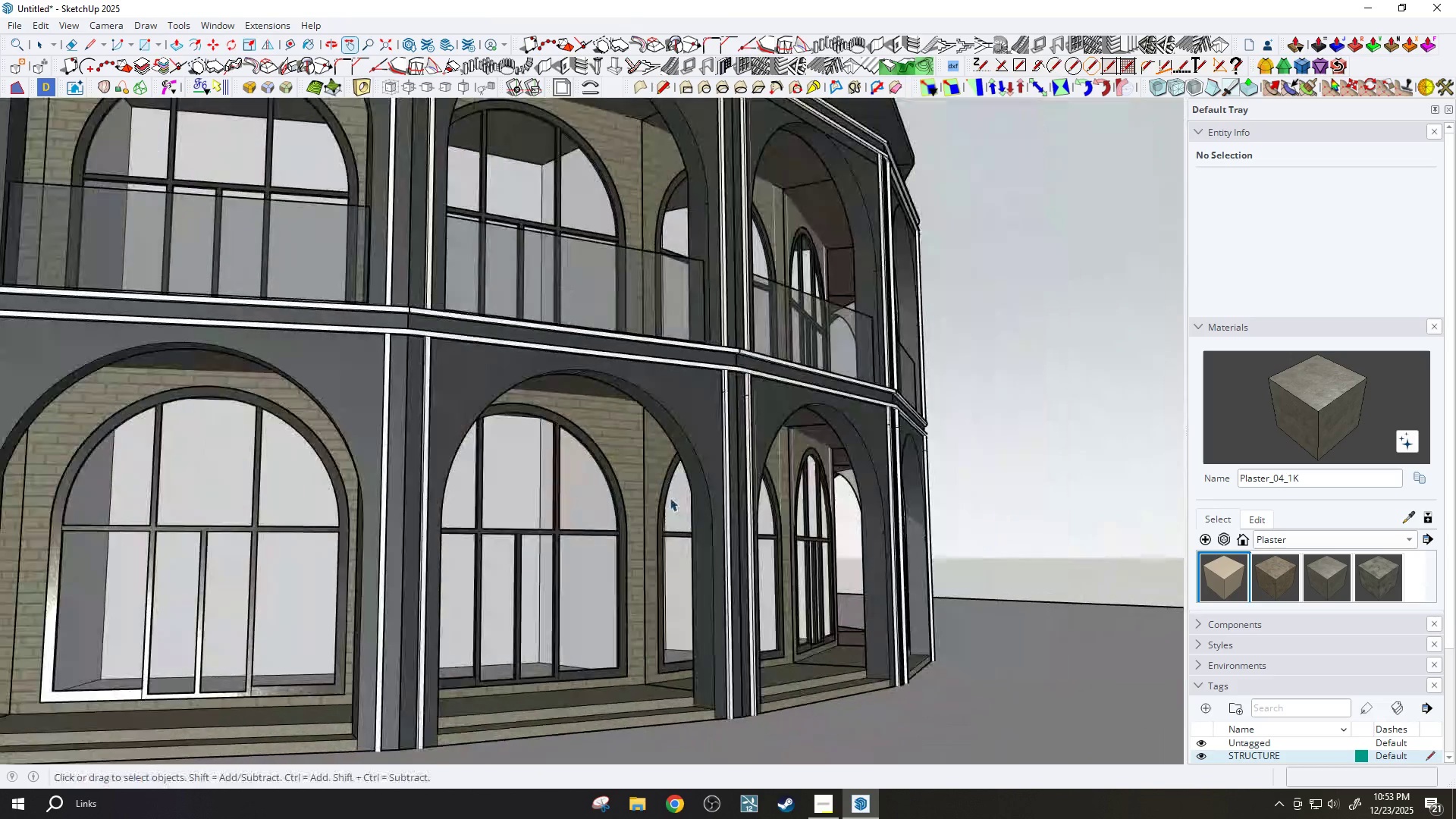 
key(Space)
 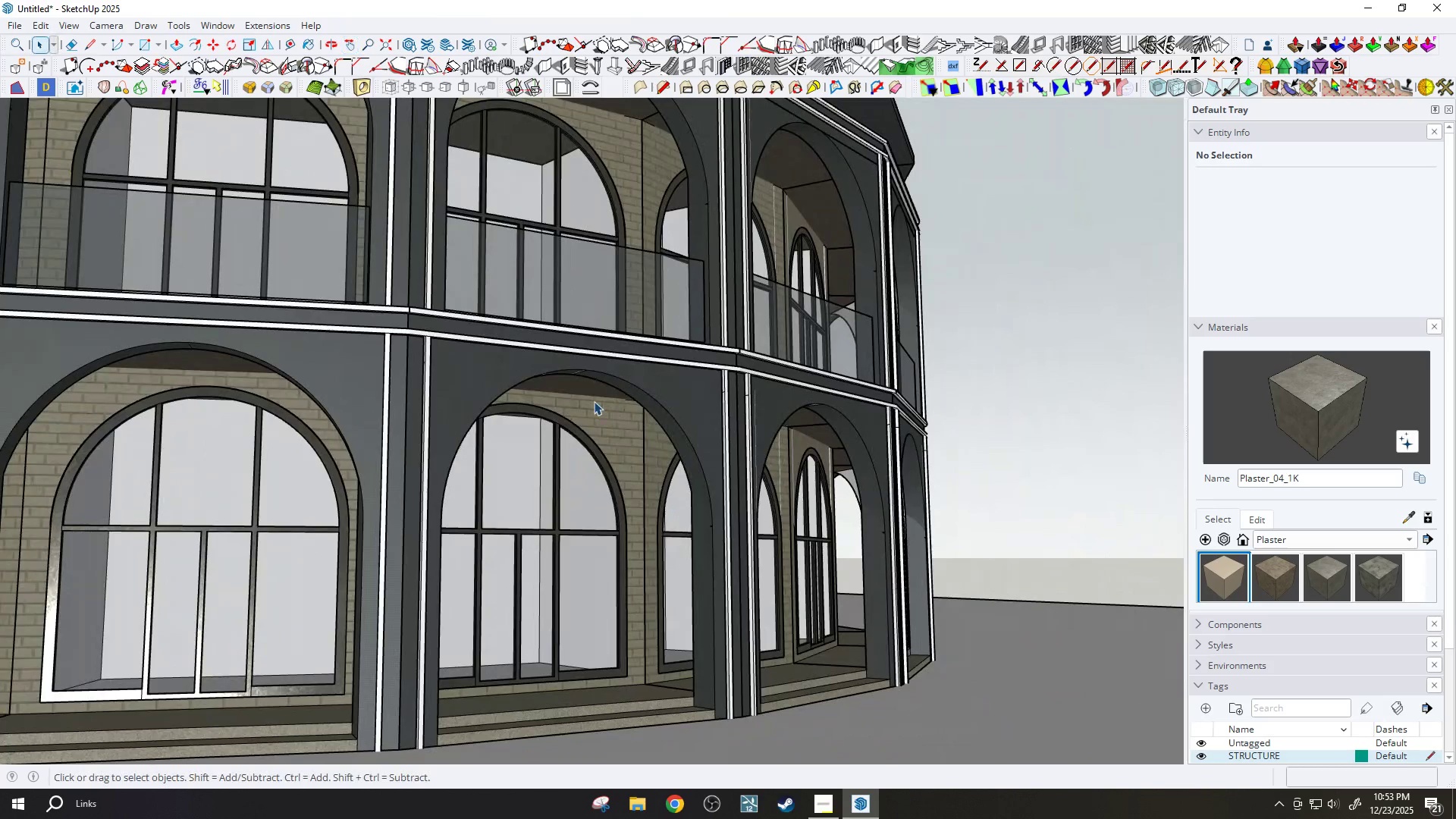 
scroll: coordinate [1043, 516], scroll_direction: up, amount: 3.0
 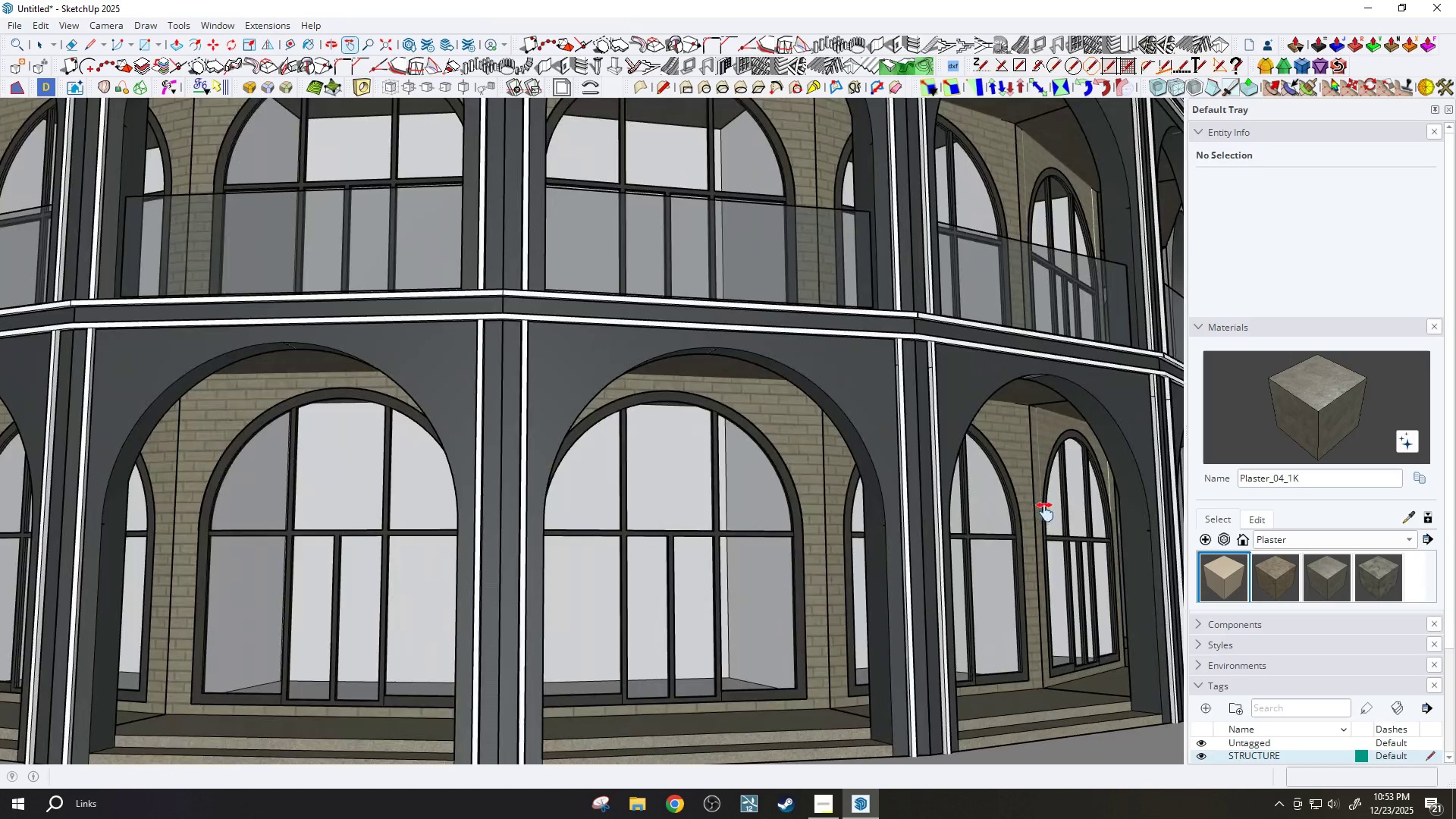 
double_click([594, 401])
 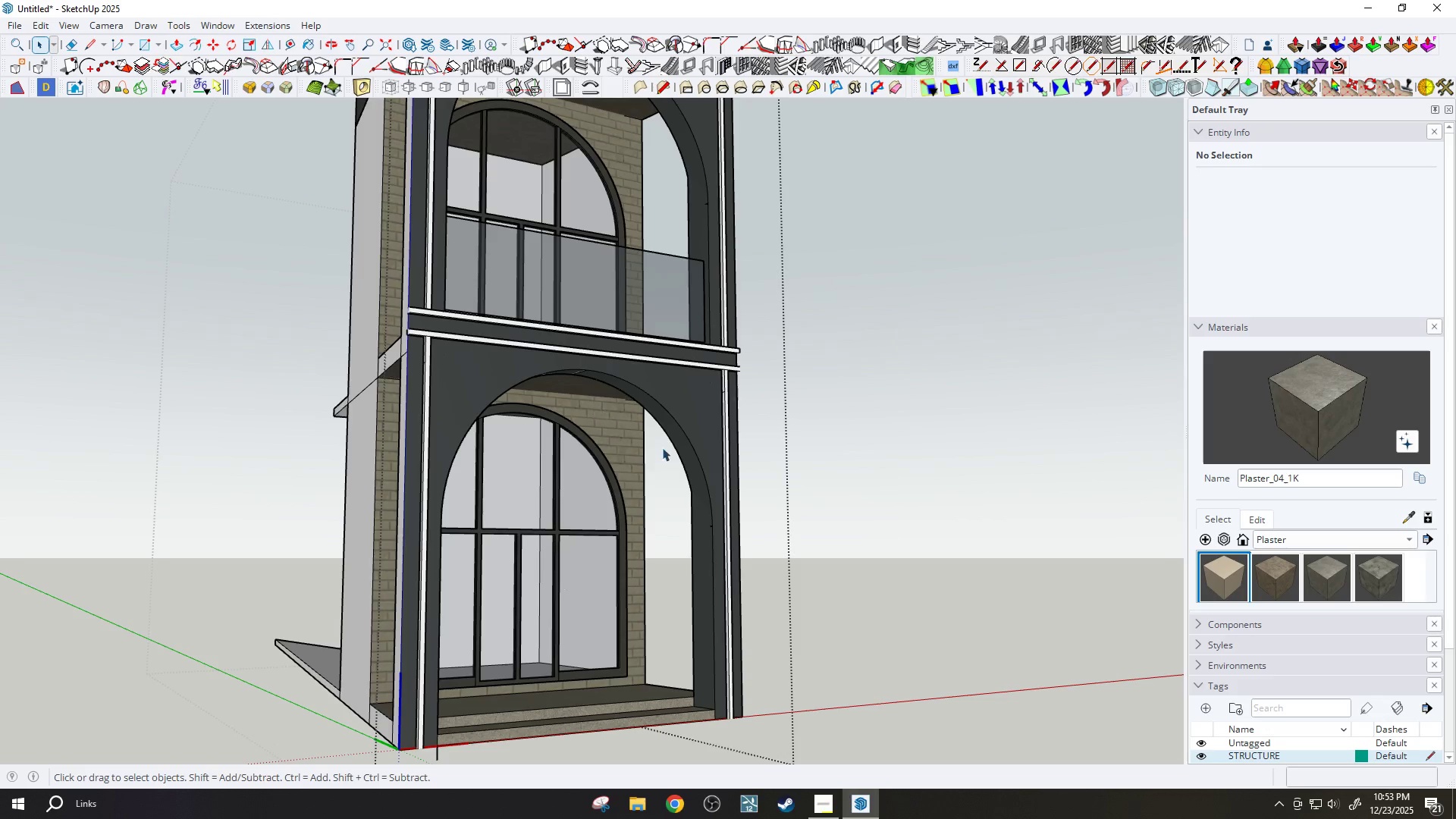 
scroll: coordinate [662, 447], scroll_direction: up, amount: 2.0
 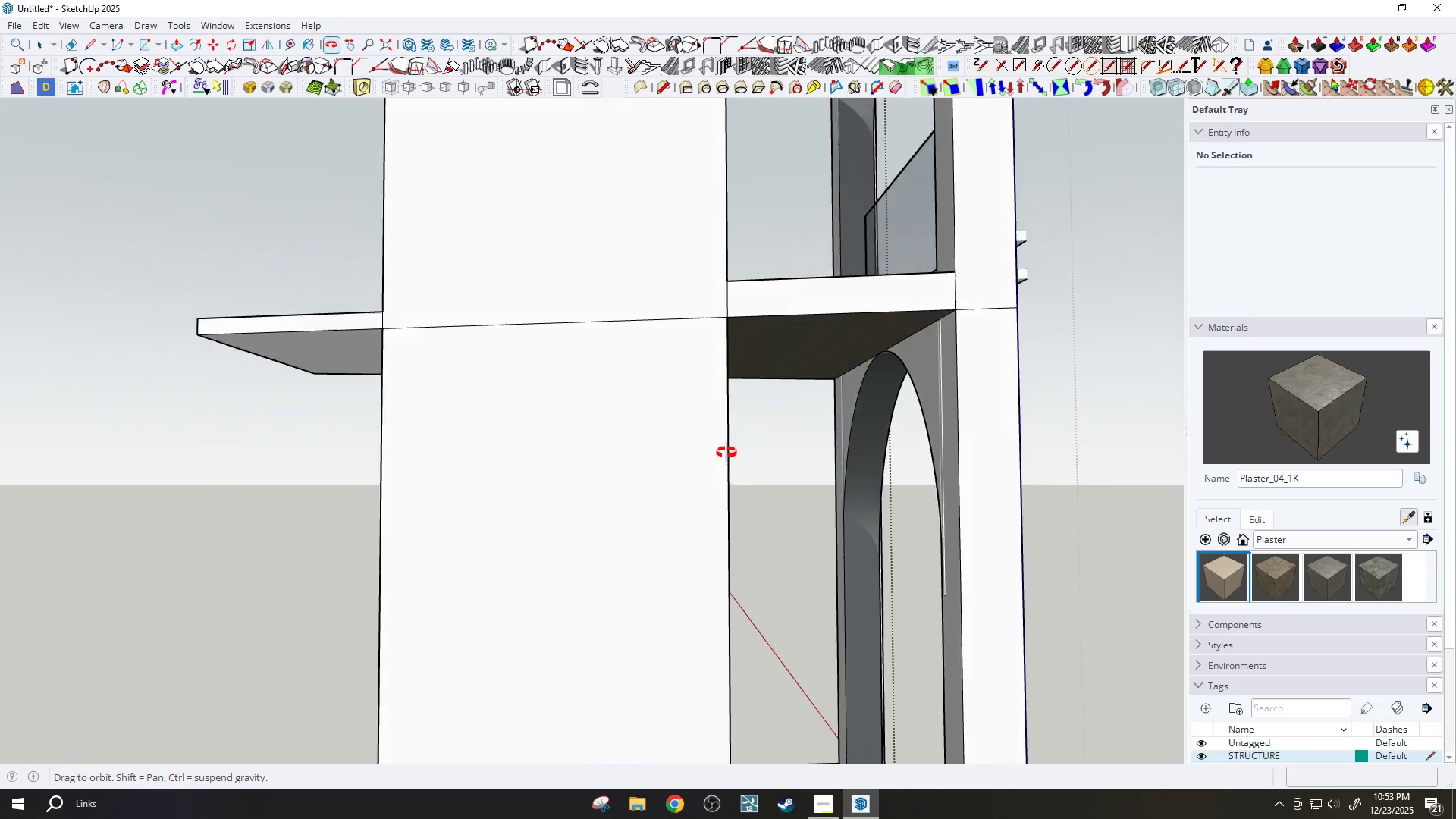 
left_click([1070, 343])
 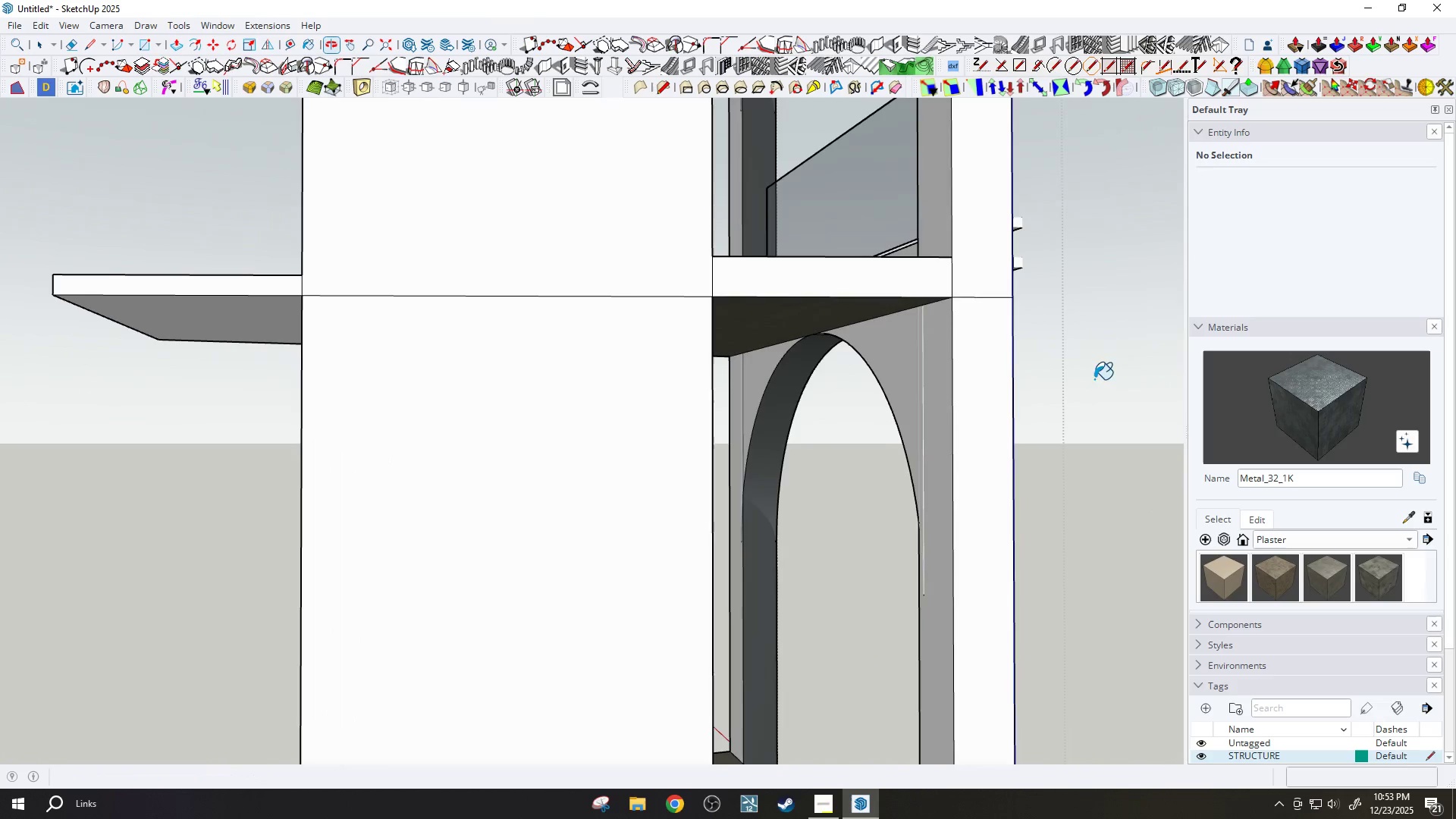 
left_click([915, 347])
 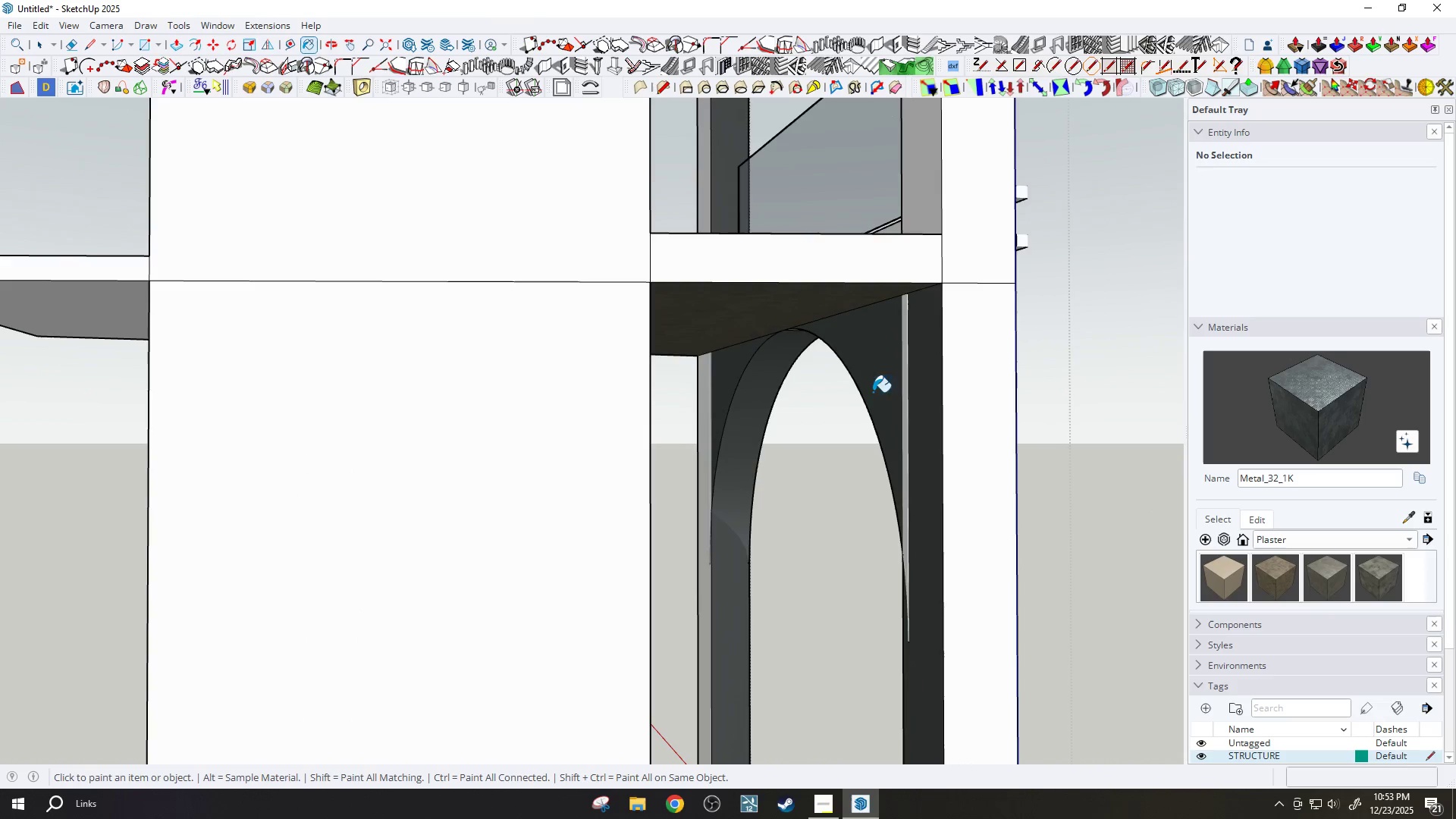 
scroll: coordinate [901, 422], scroll_direction: up, amount: 4.0
 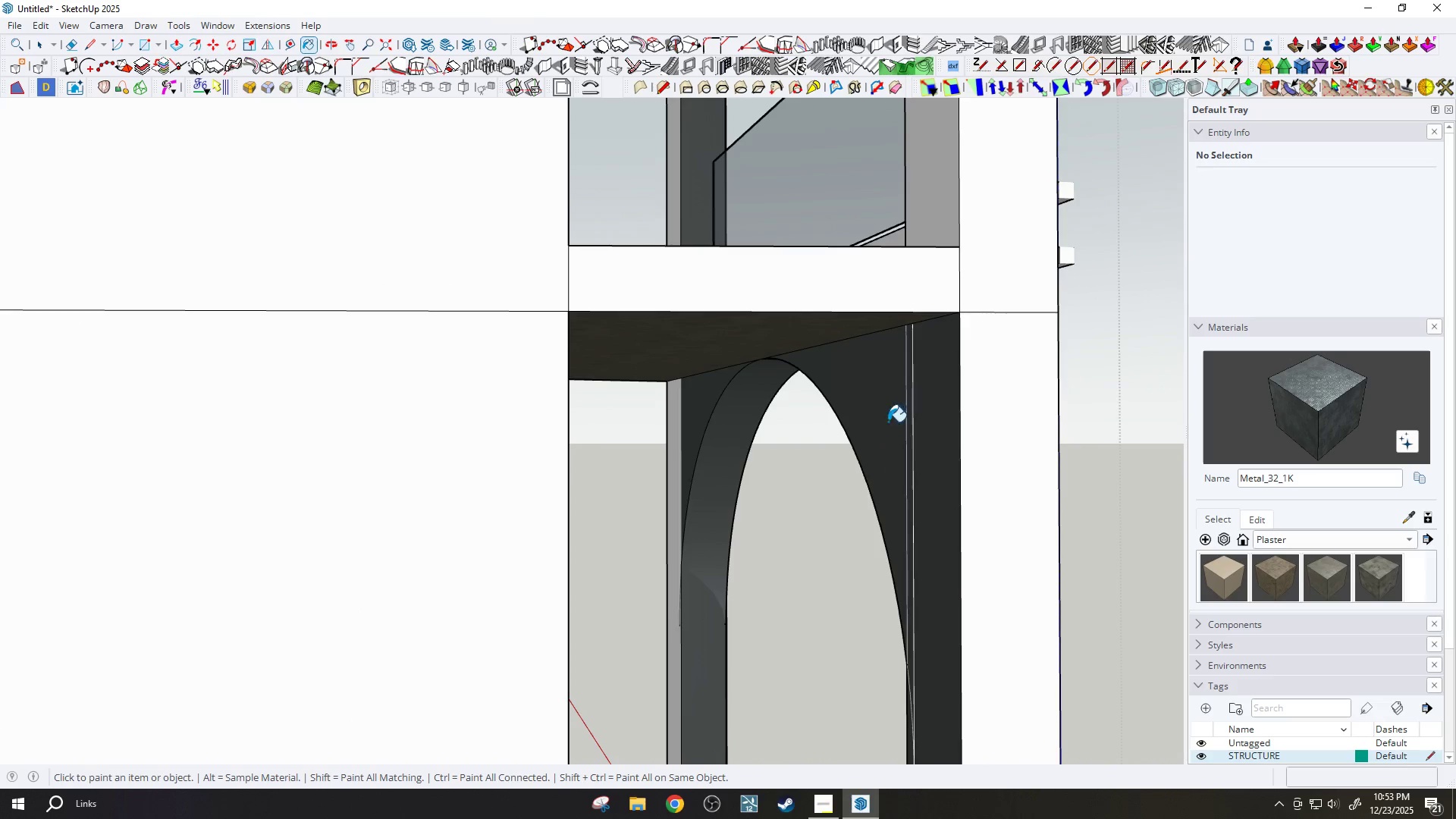 
left_click_drag(start_coordinate=[693, 423], to_coordinate=[689, 424])
 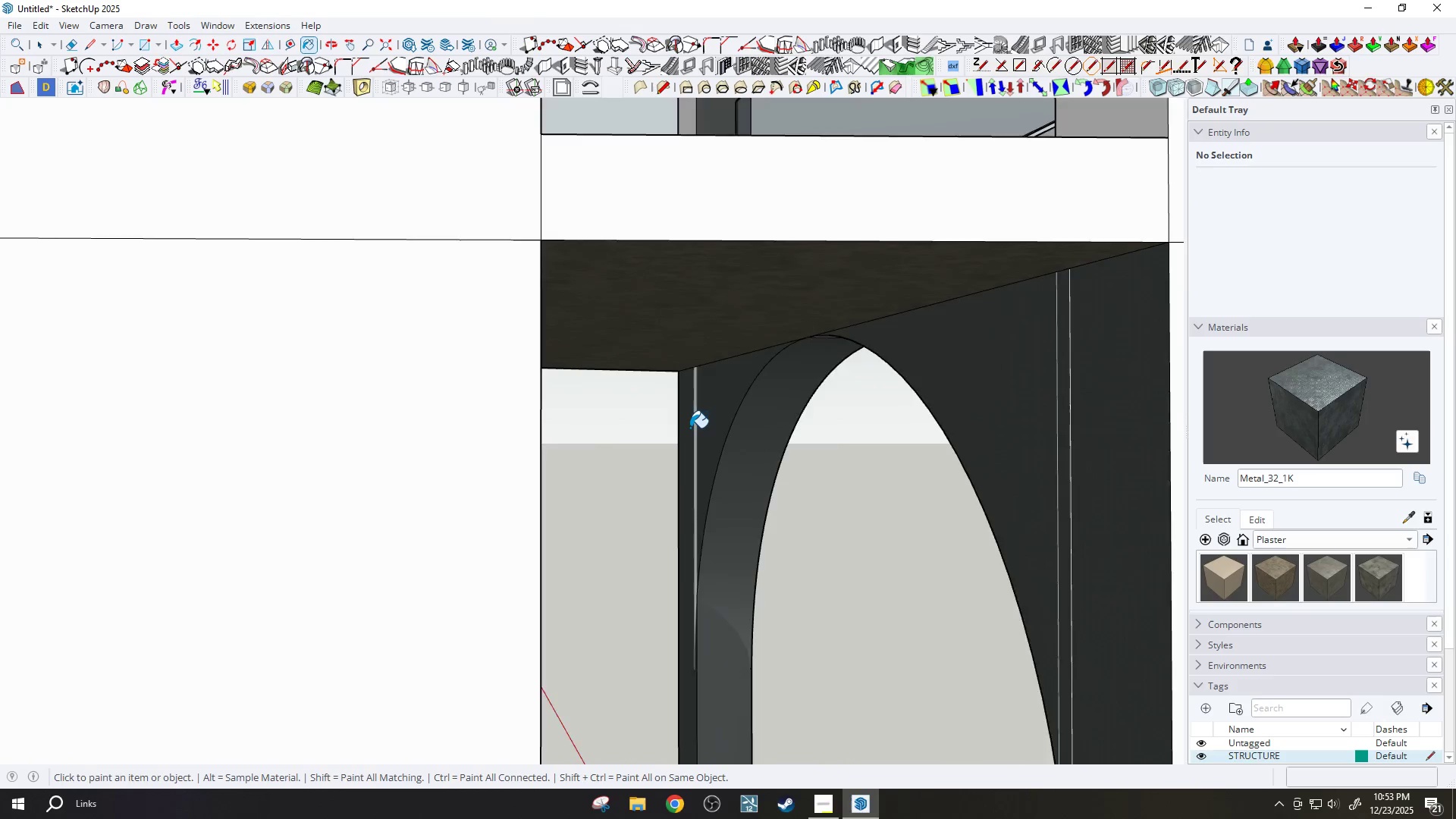 
scroll: coordinate [692, 425], scroll_direction: up, amount: 9.0
 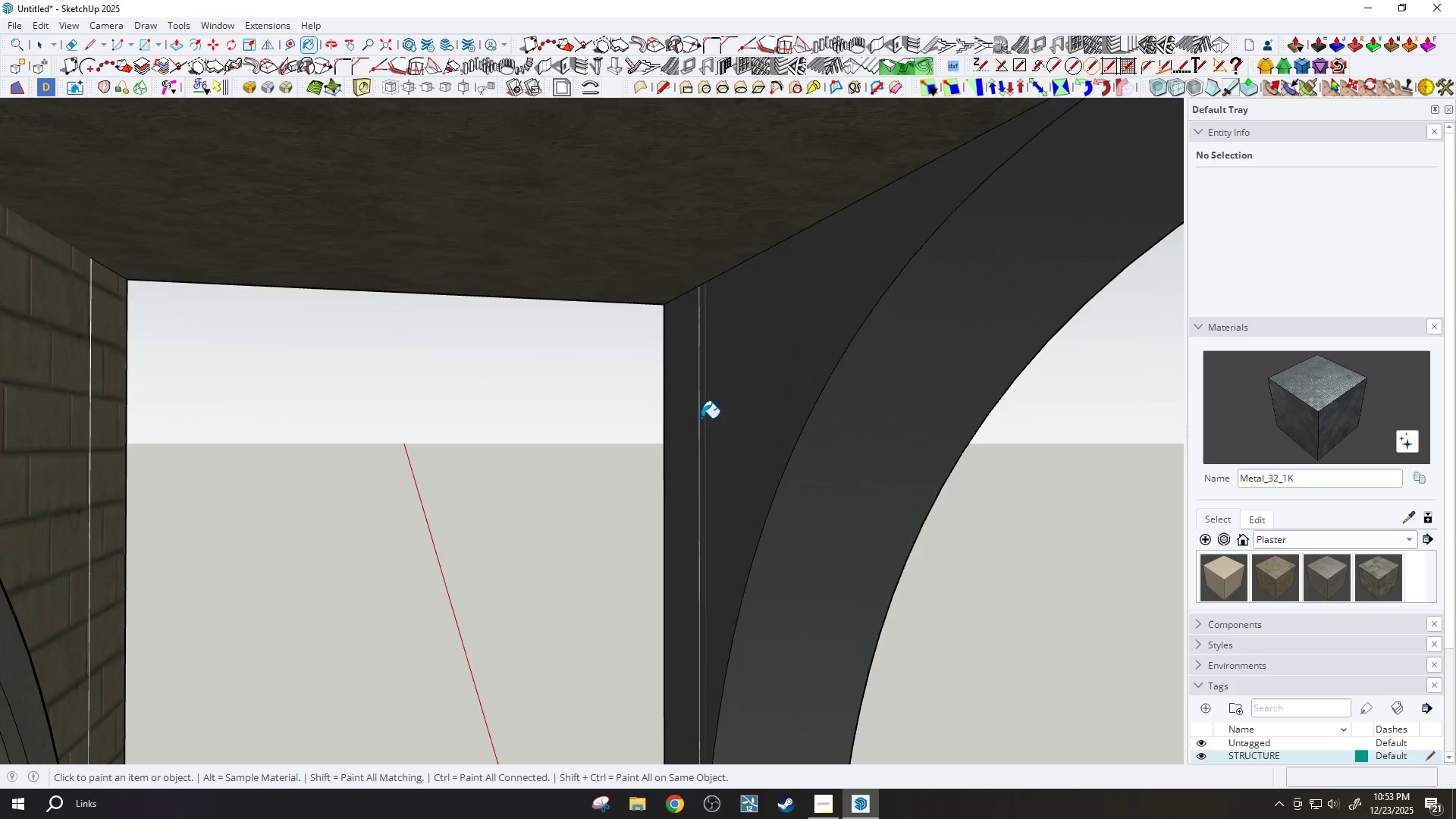 
scroll: coordinate [748, 292], scroll_direction: down, amount: 21.0
 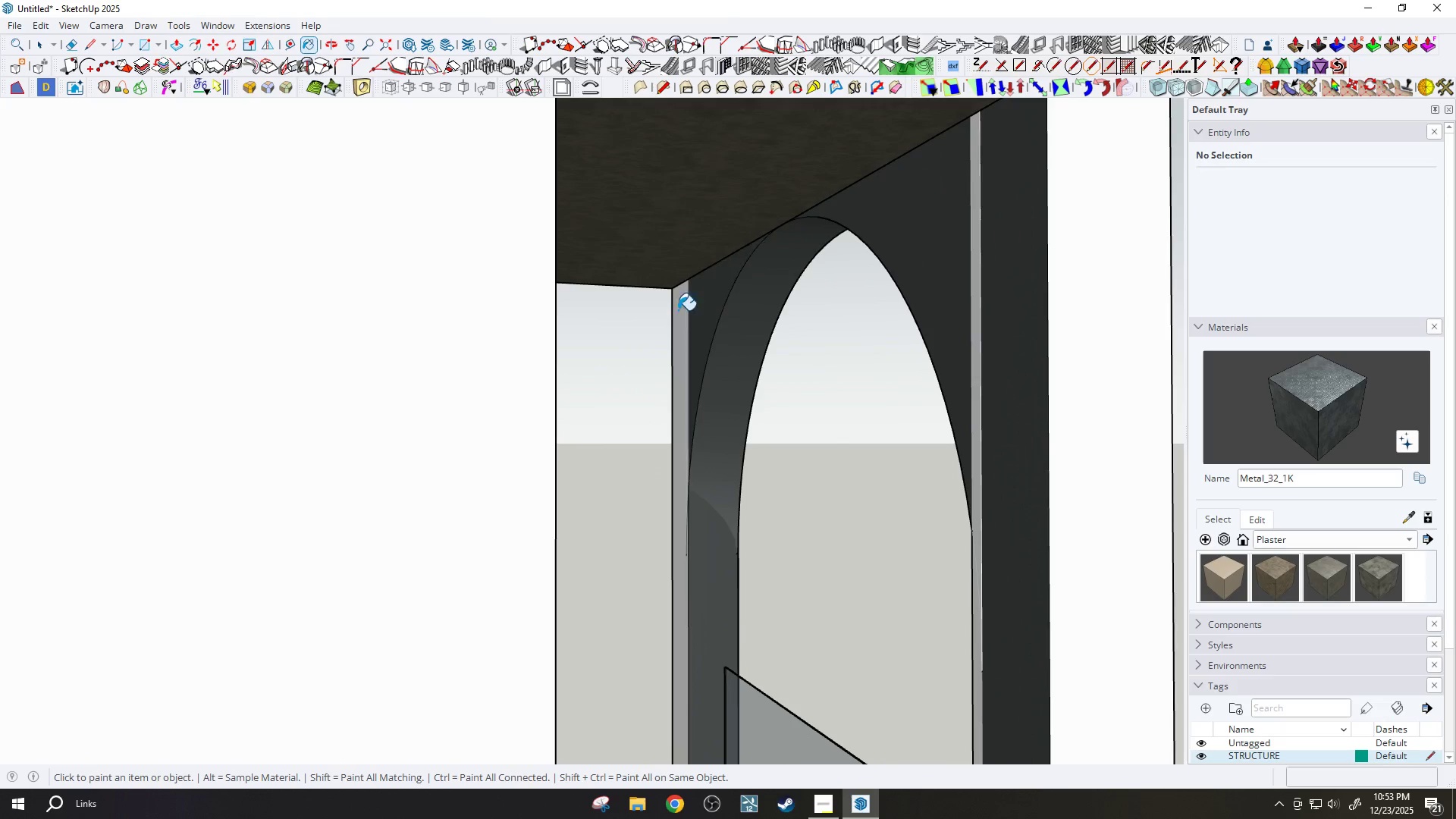 
double_click([673, 310])
 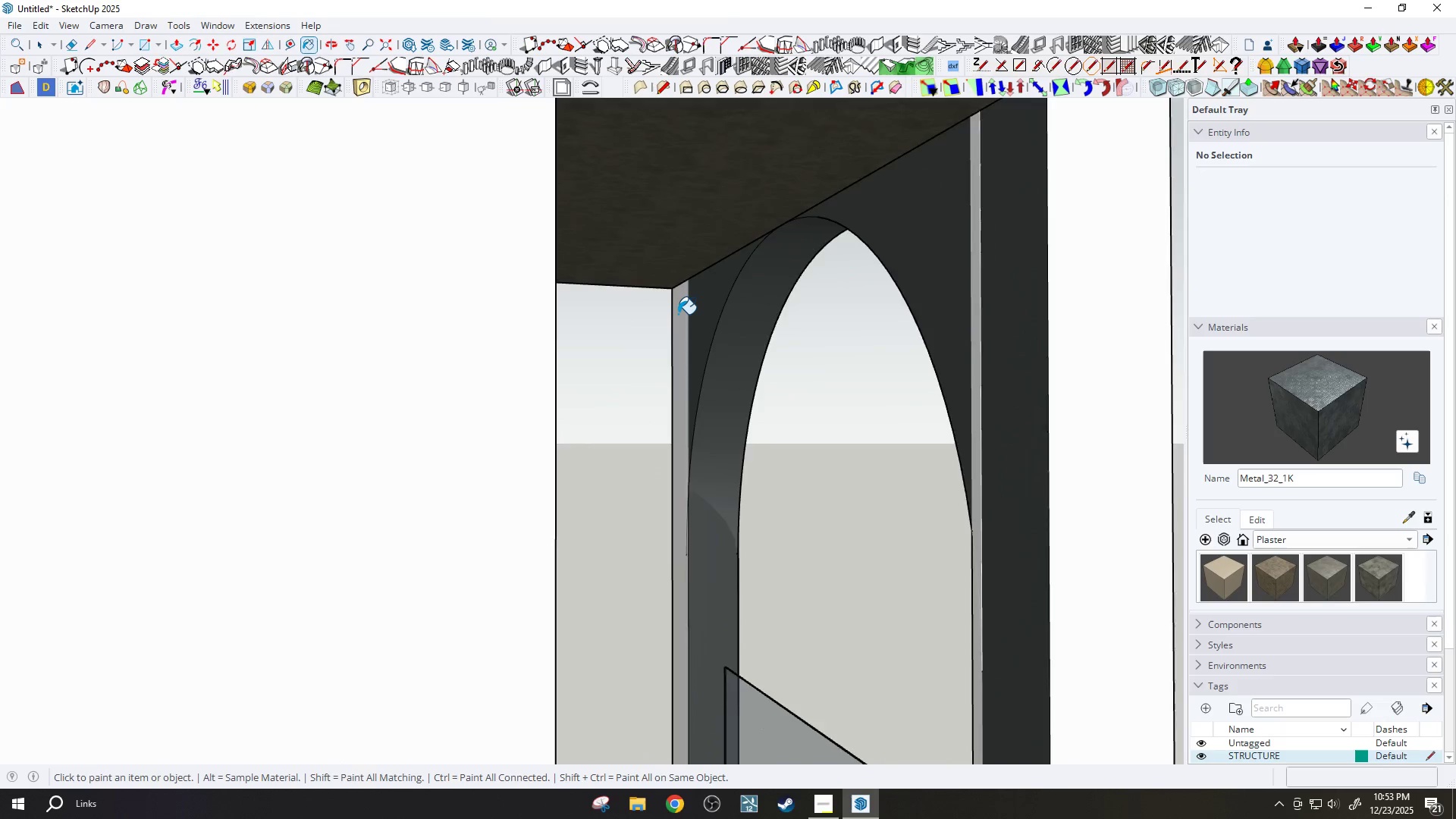 
left_click([678, 314])
 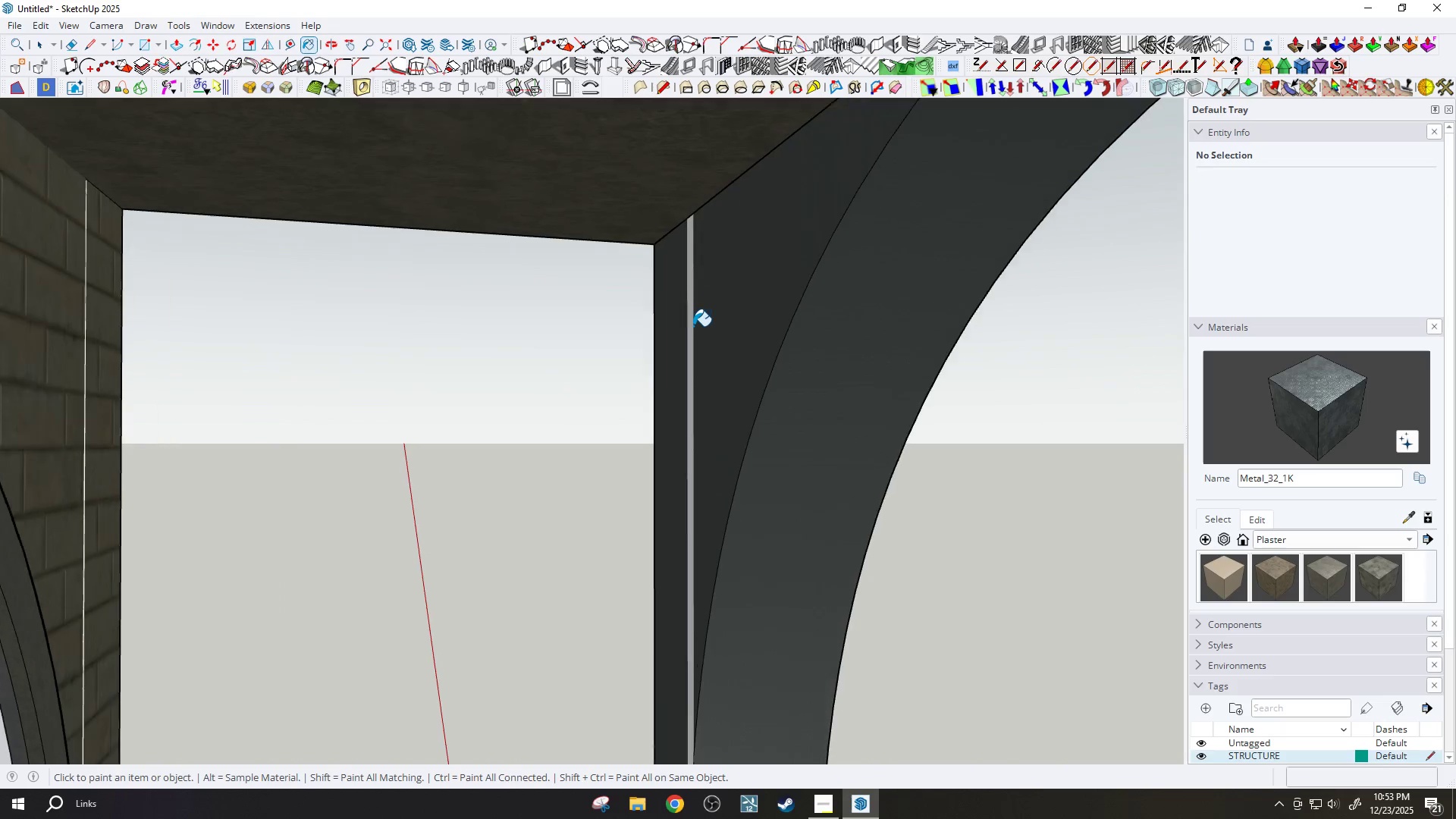 
left_click([690, 325])
 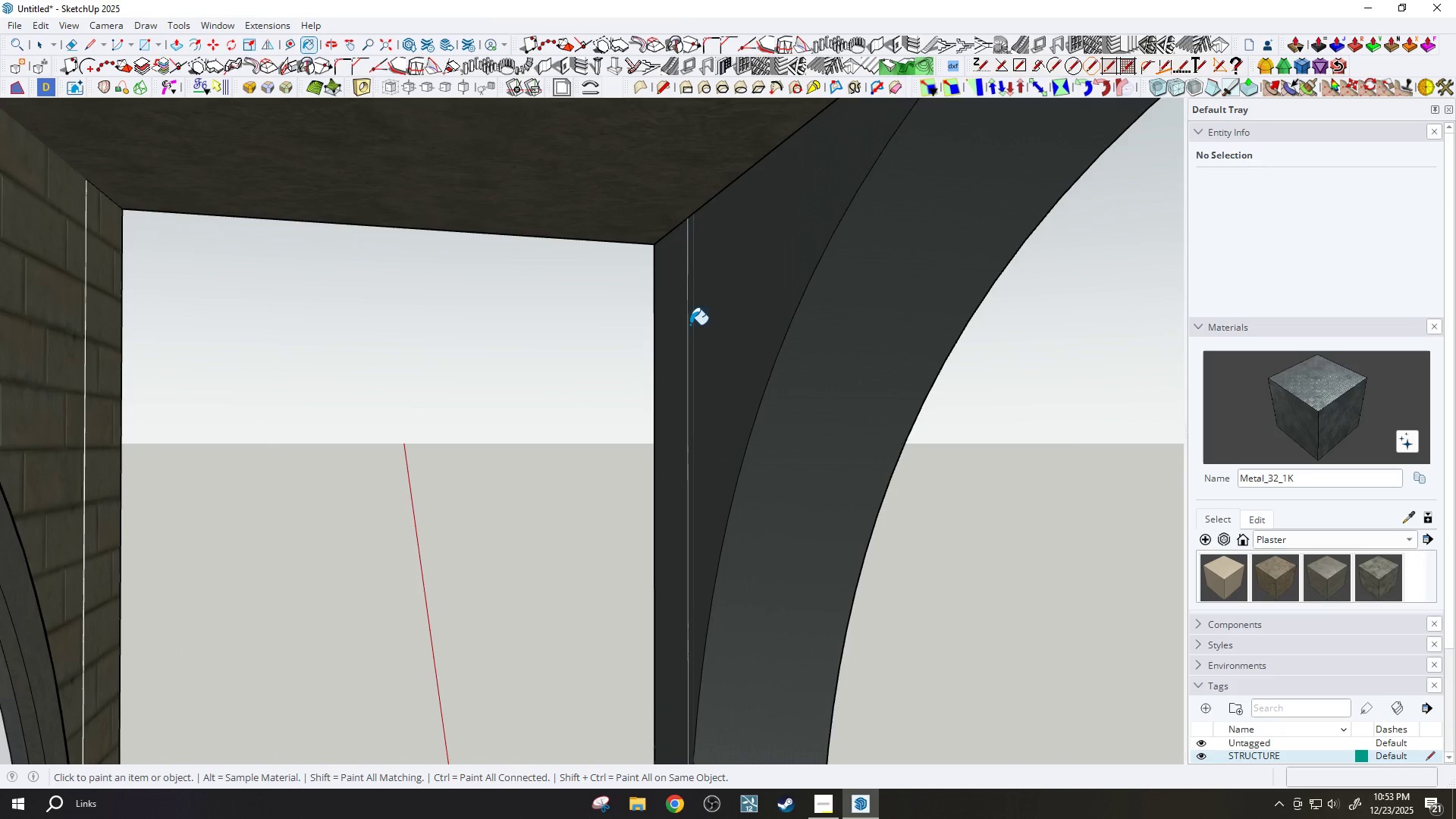 
scroll: coordinate [693, 326], scroll_direction: up, amount: 9.0
 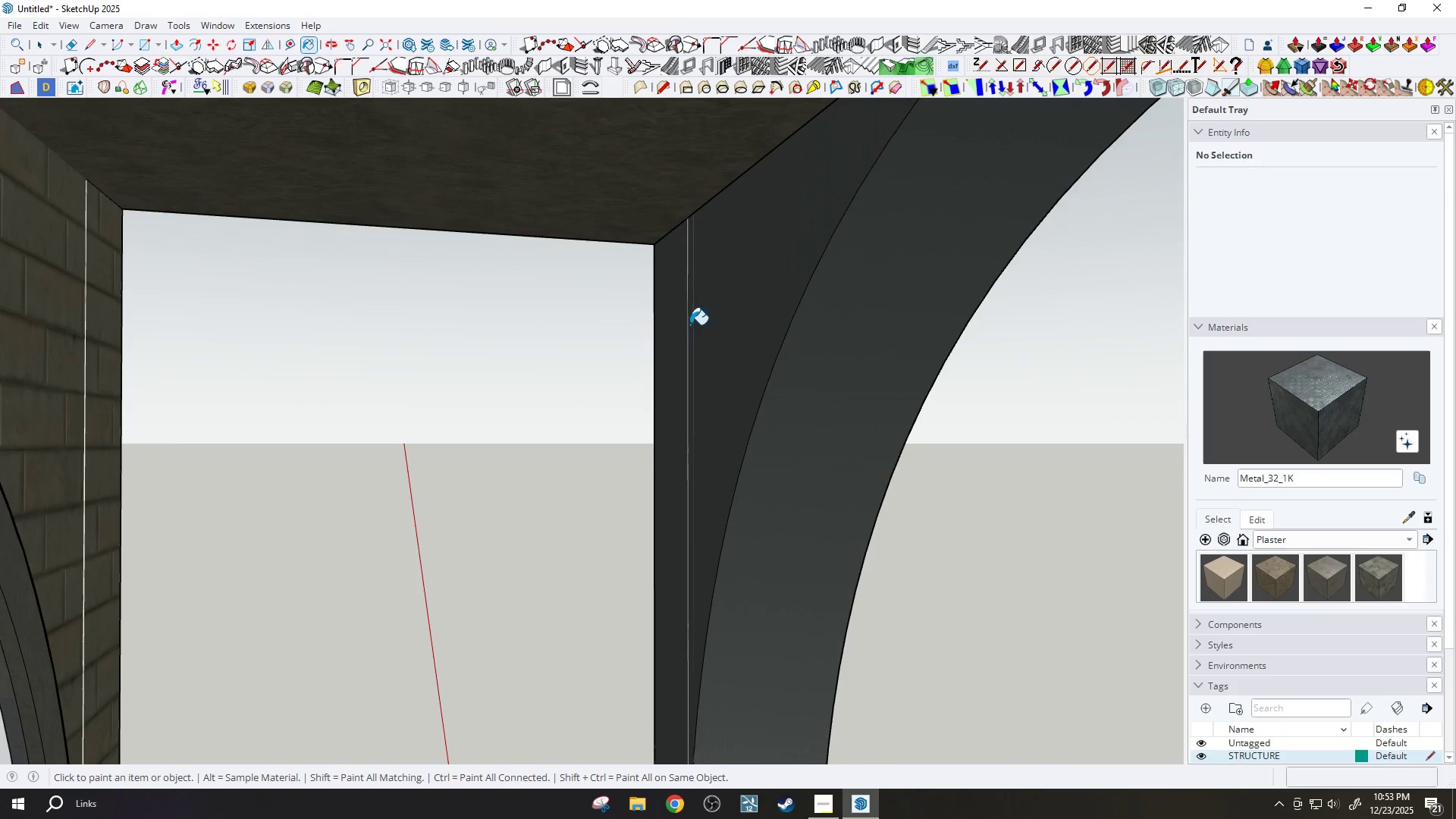 
scroll: coordinate [676, 337], scroll_direction: down, amount: 10.0
 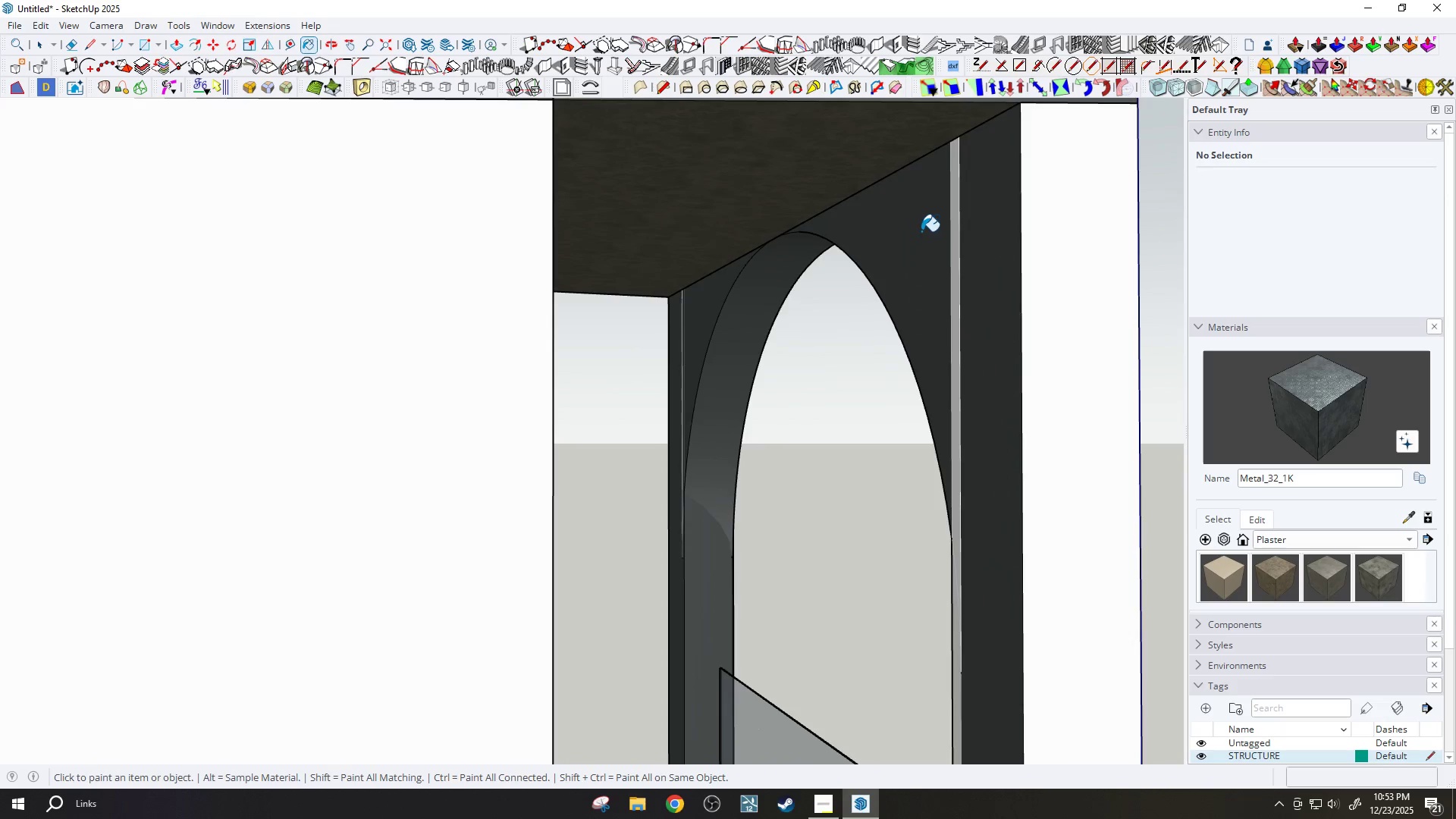 
left_click([958, 233])
 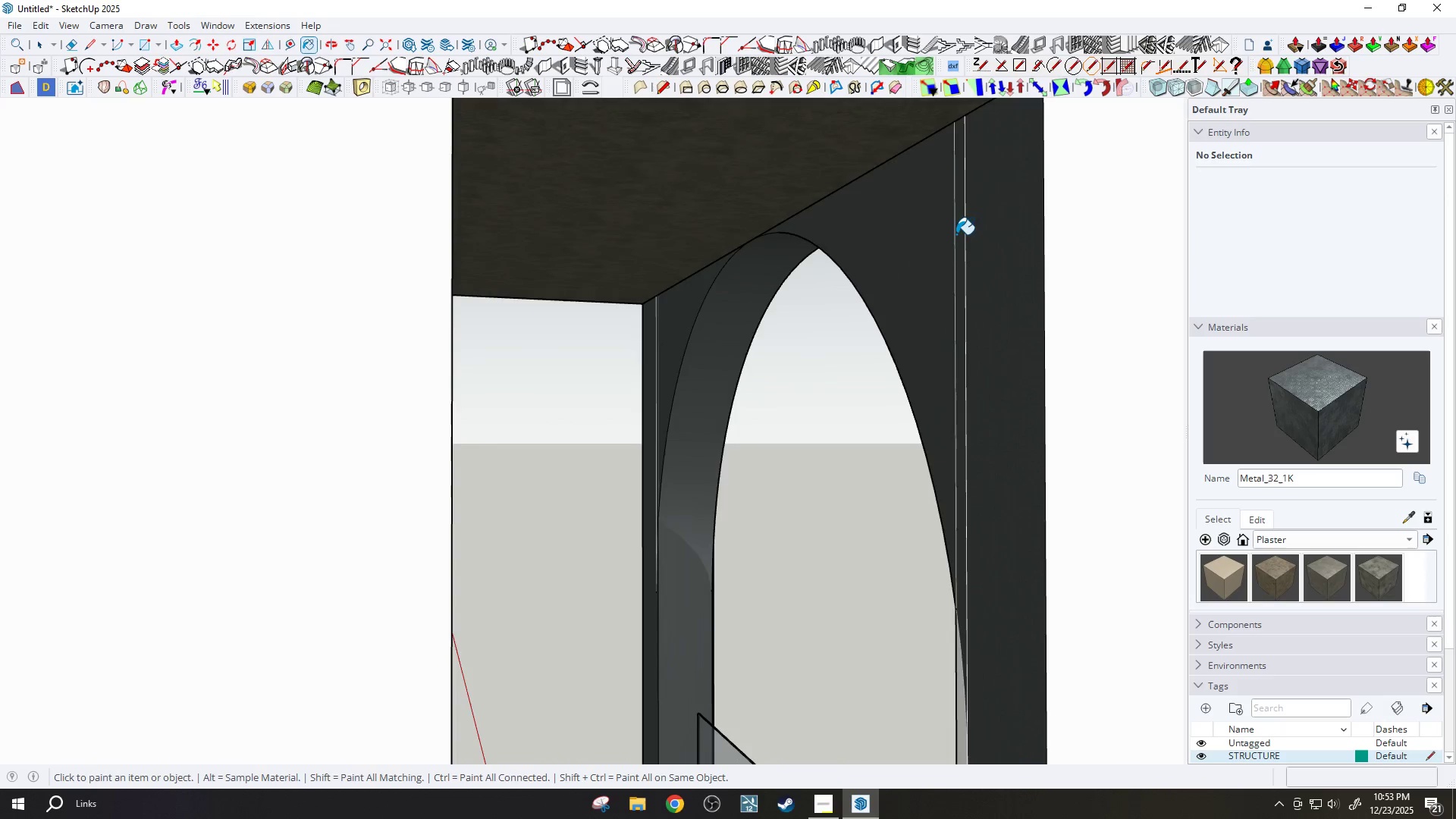 
scroll: coordinate [937, 228], scroll_direction: up, amount: 2.0
 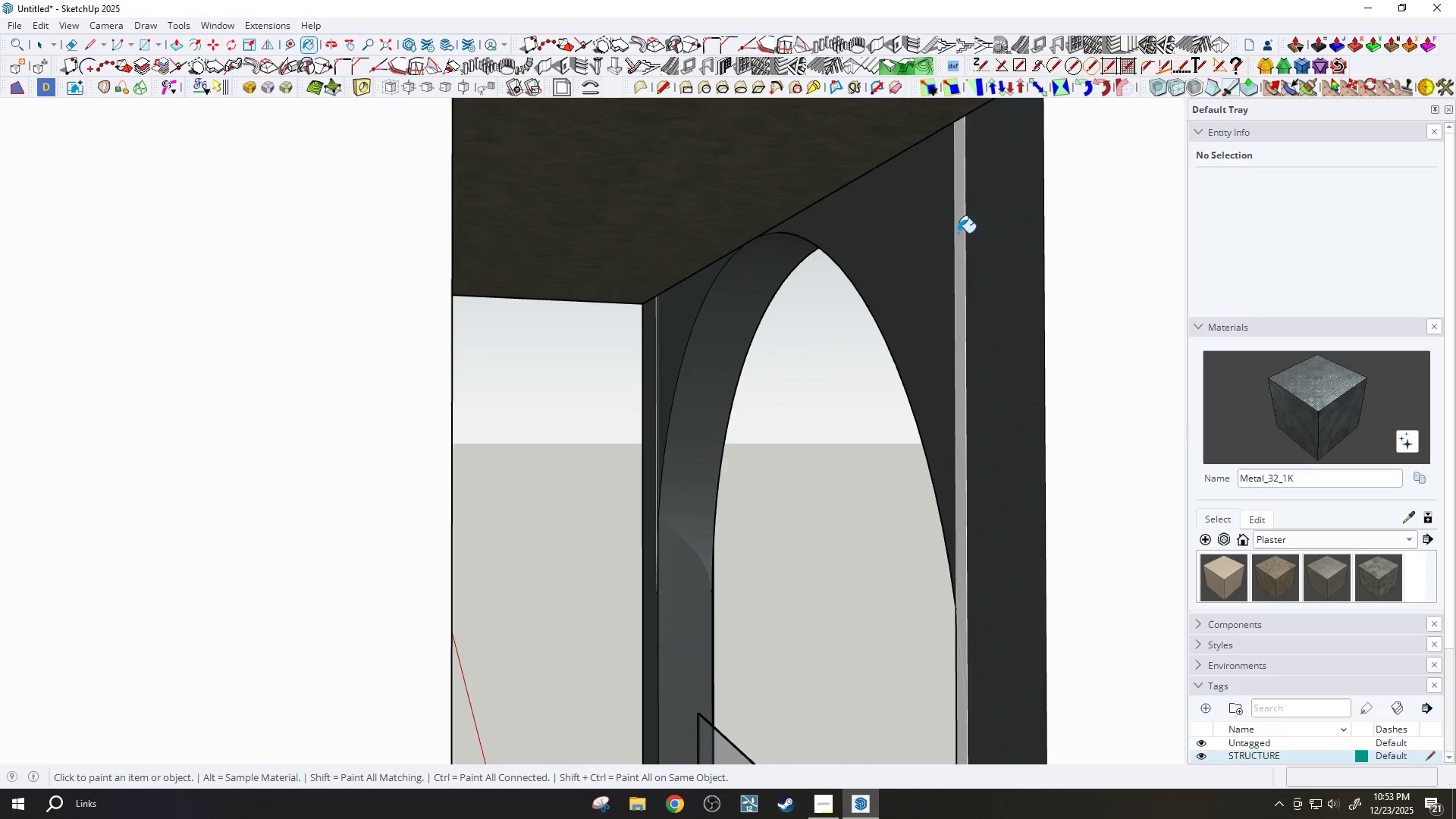 
scroll: coordinate [820, 518], scroll_direction: down, amount: 16.0
 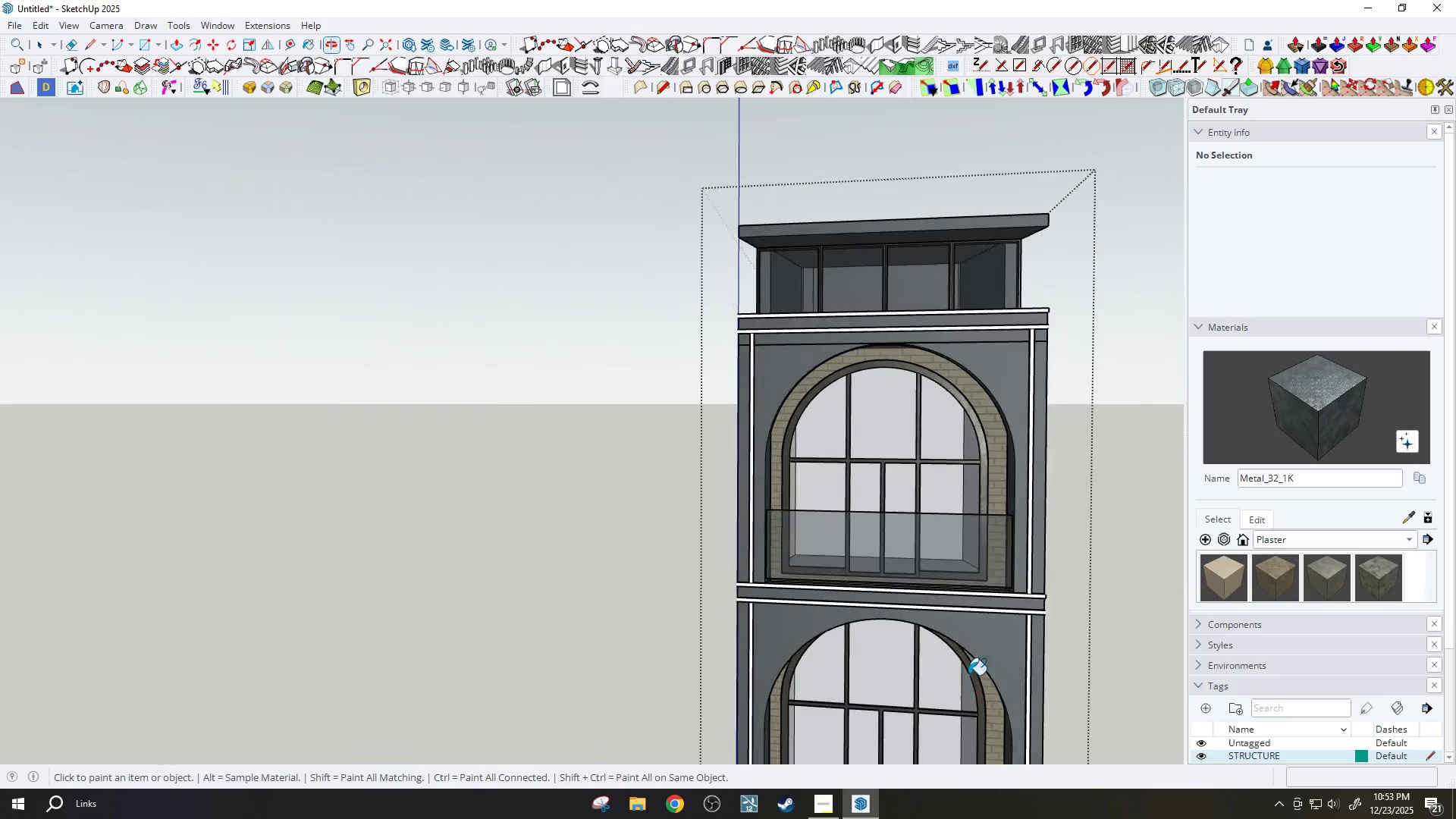 
key(Space)
 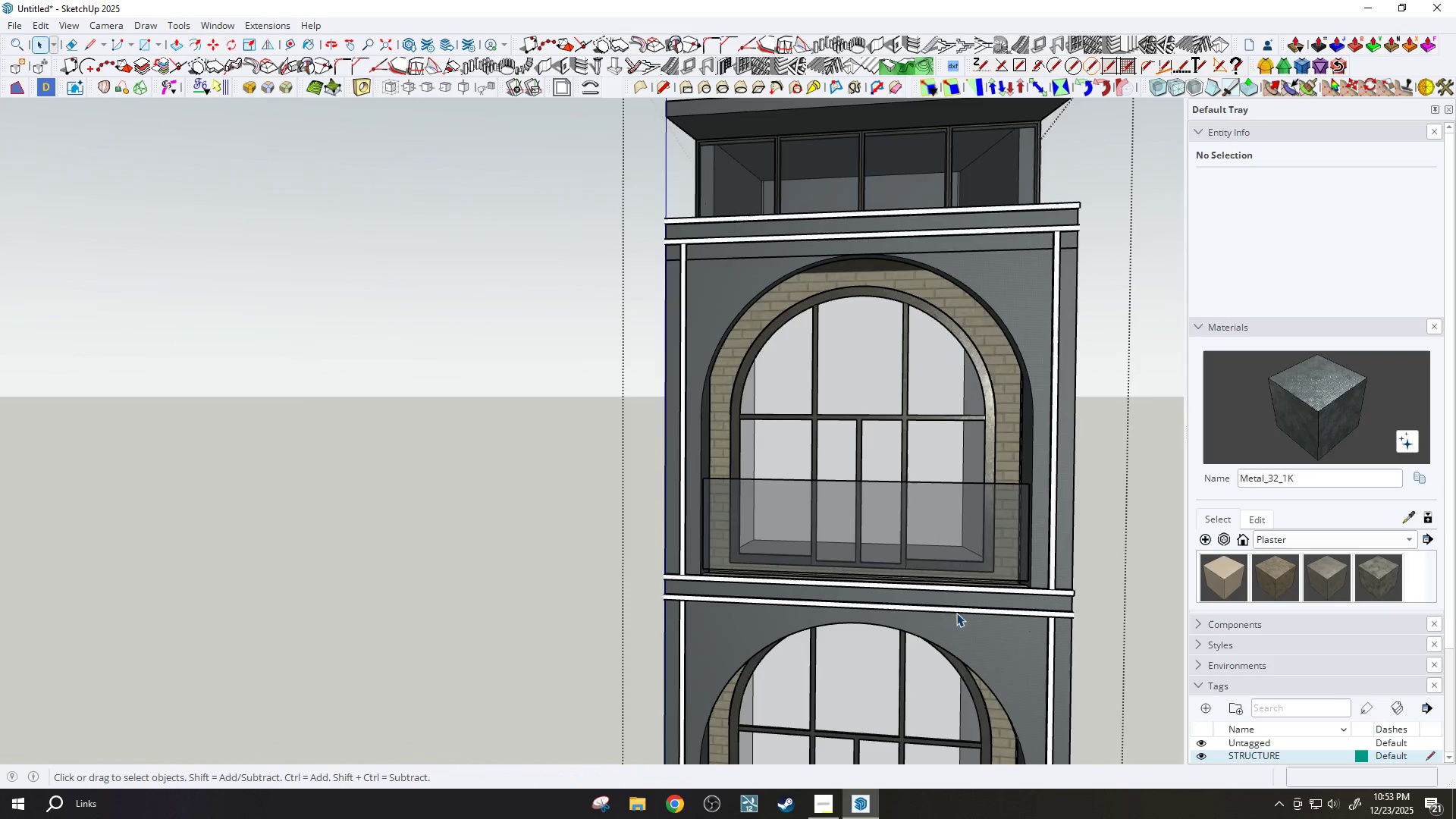 
key(Escape)
 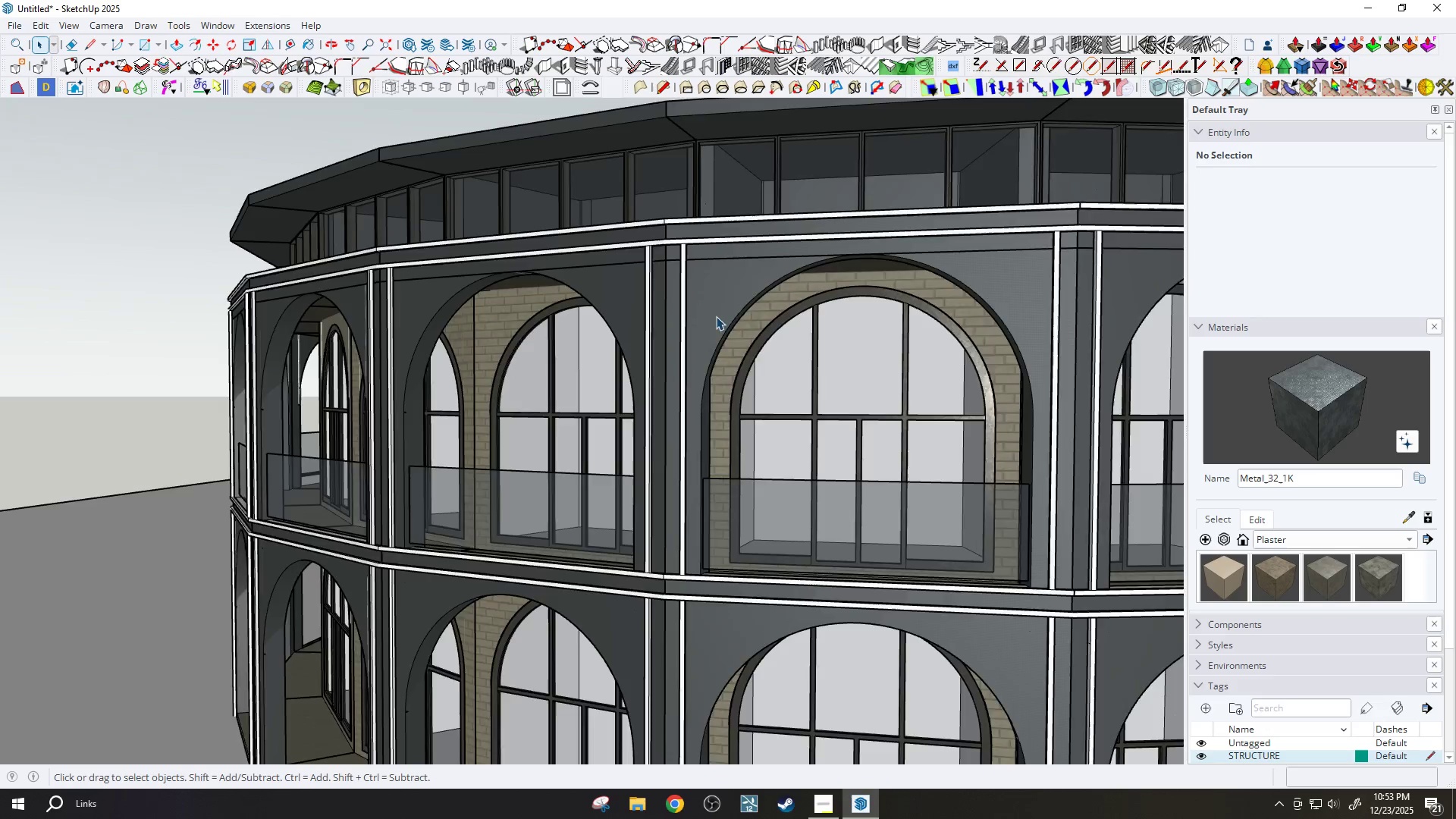 
scroll: coordinate [964, 620], scroll_direction: up, amount: 3.0
 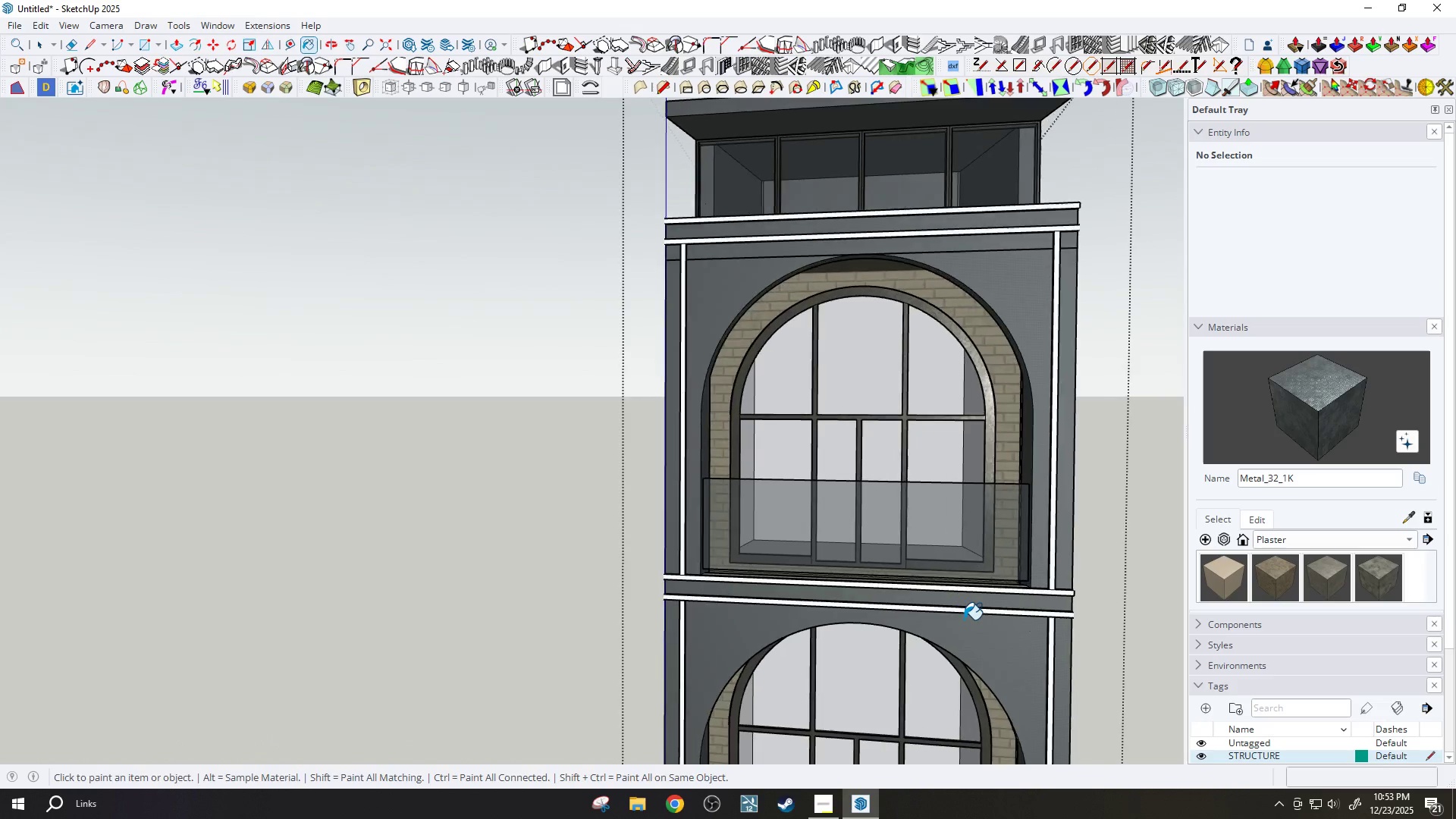 